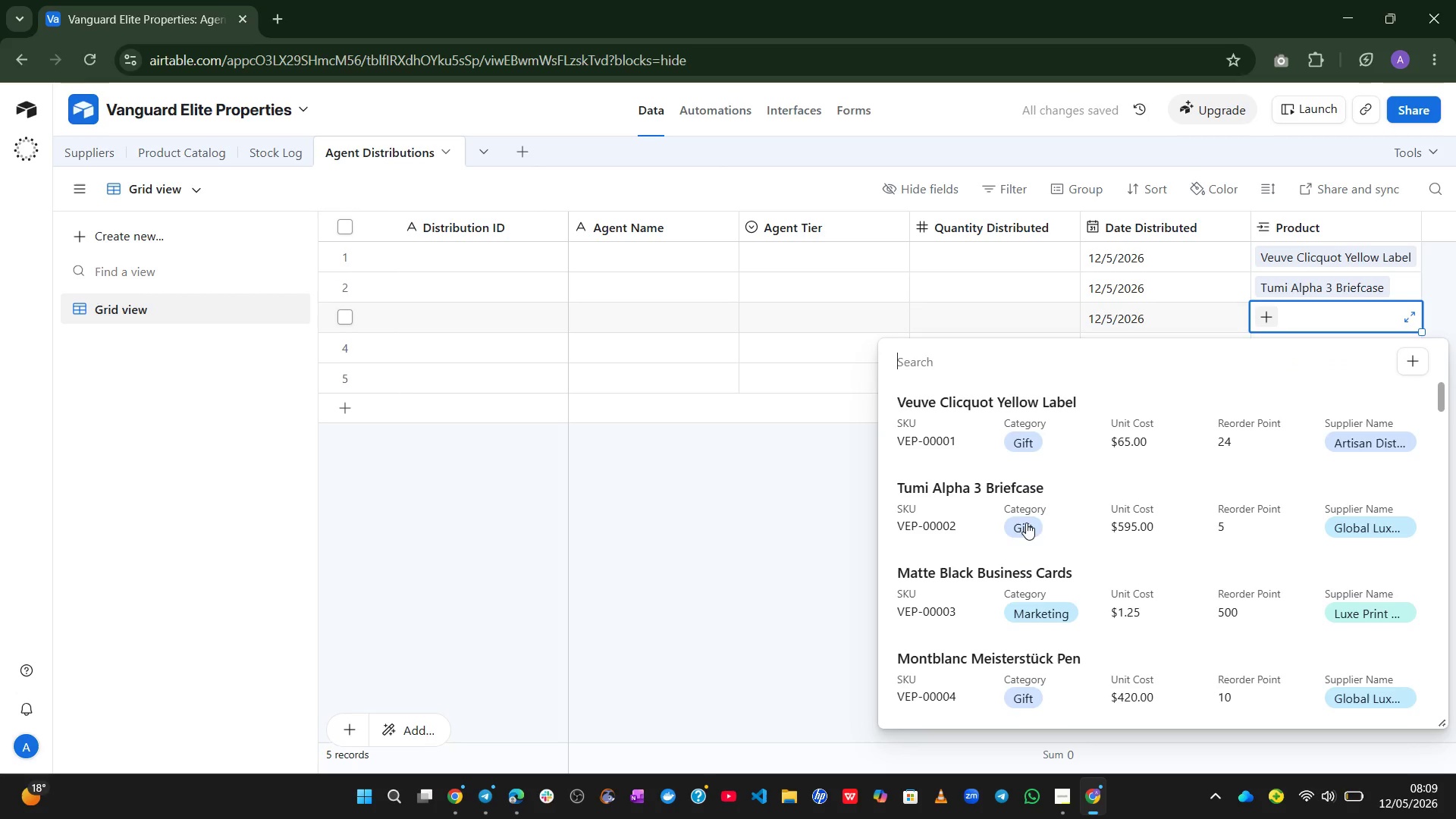 
left_click([984, 559])
 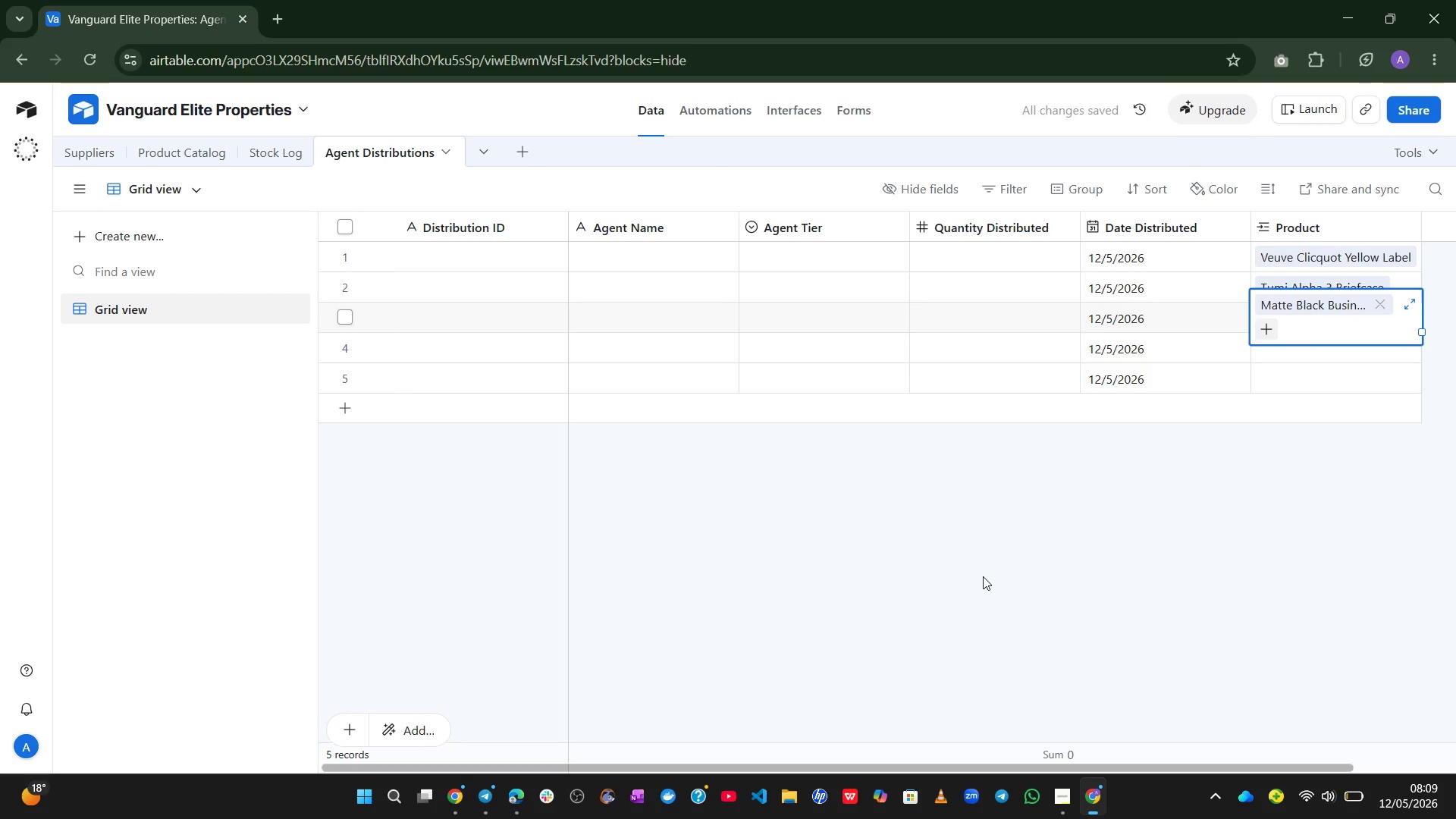 
left_click([983, 576])
 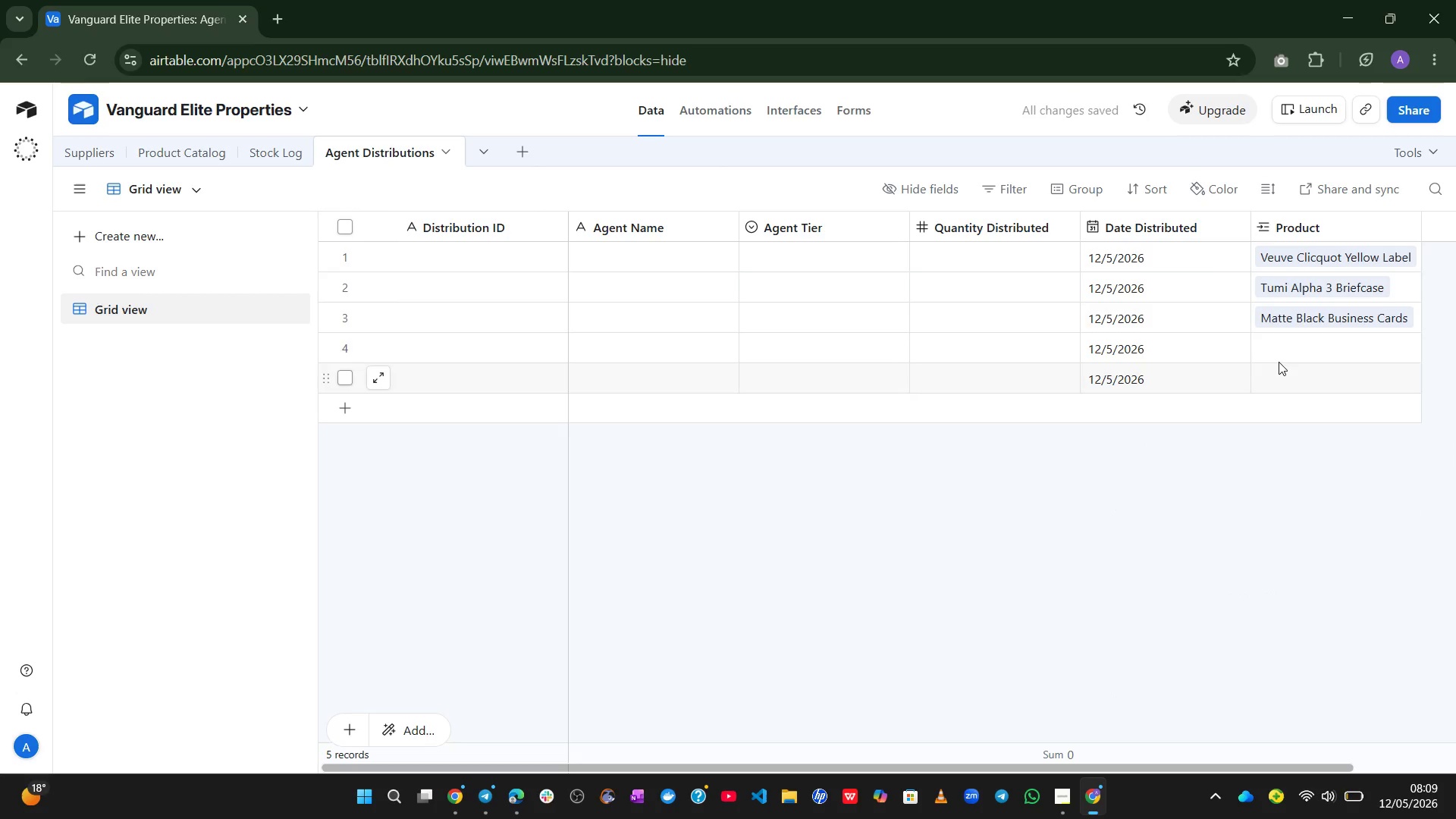 
left_click([1278, 350])
 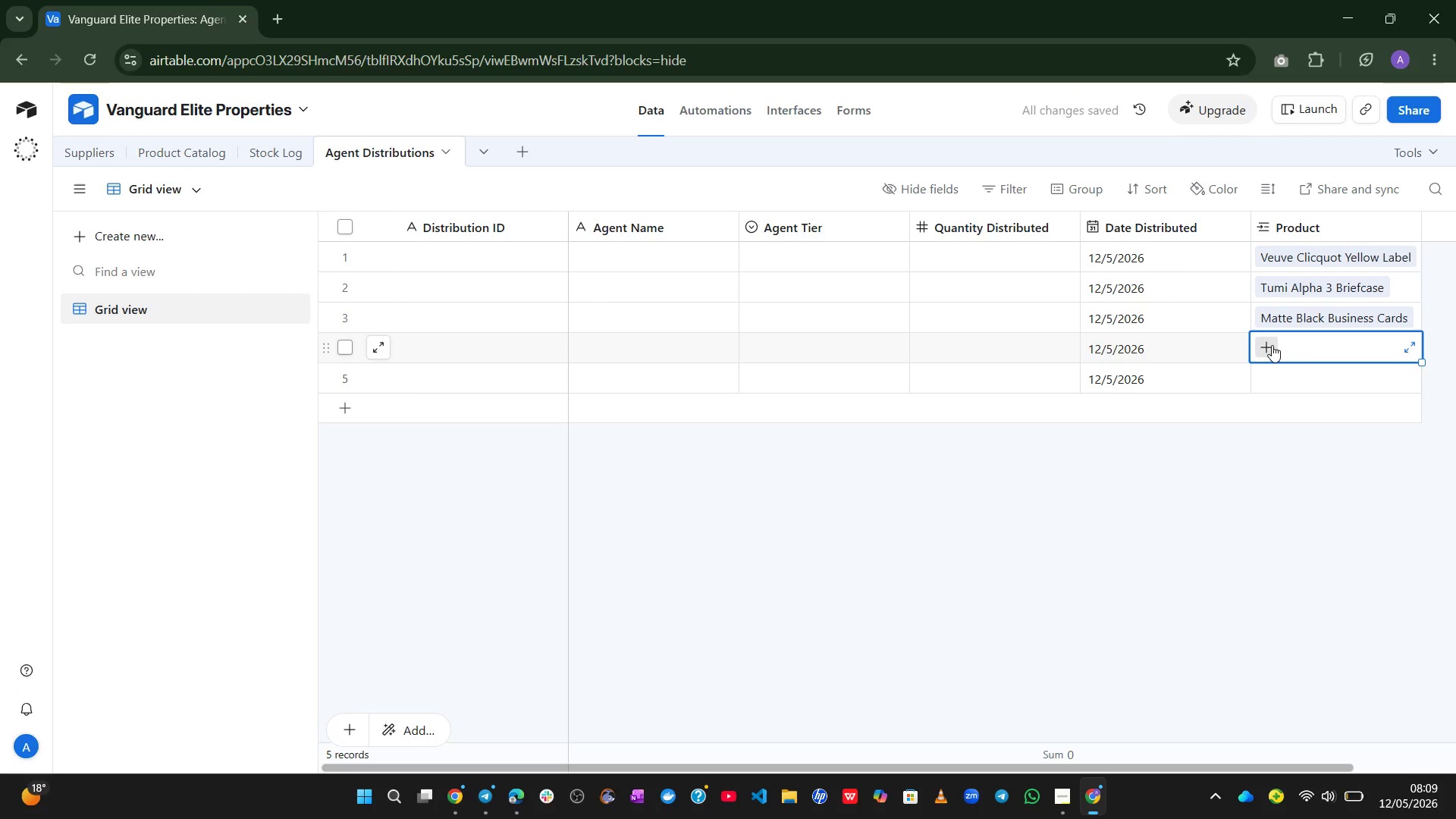 
left_click([1272, 345])
 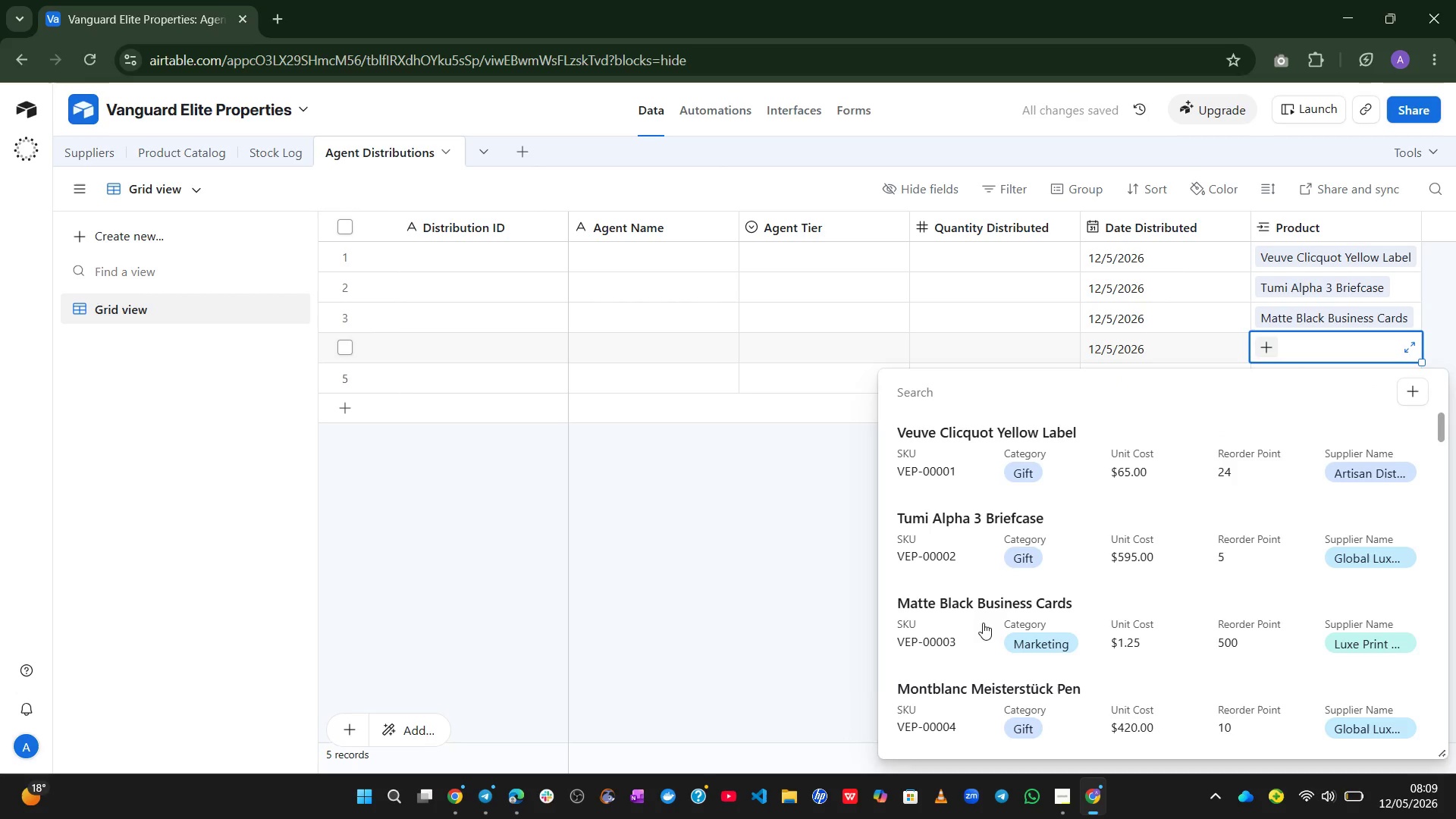 
left_click([946, 680])
 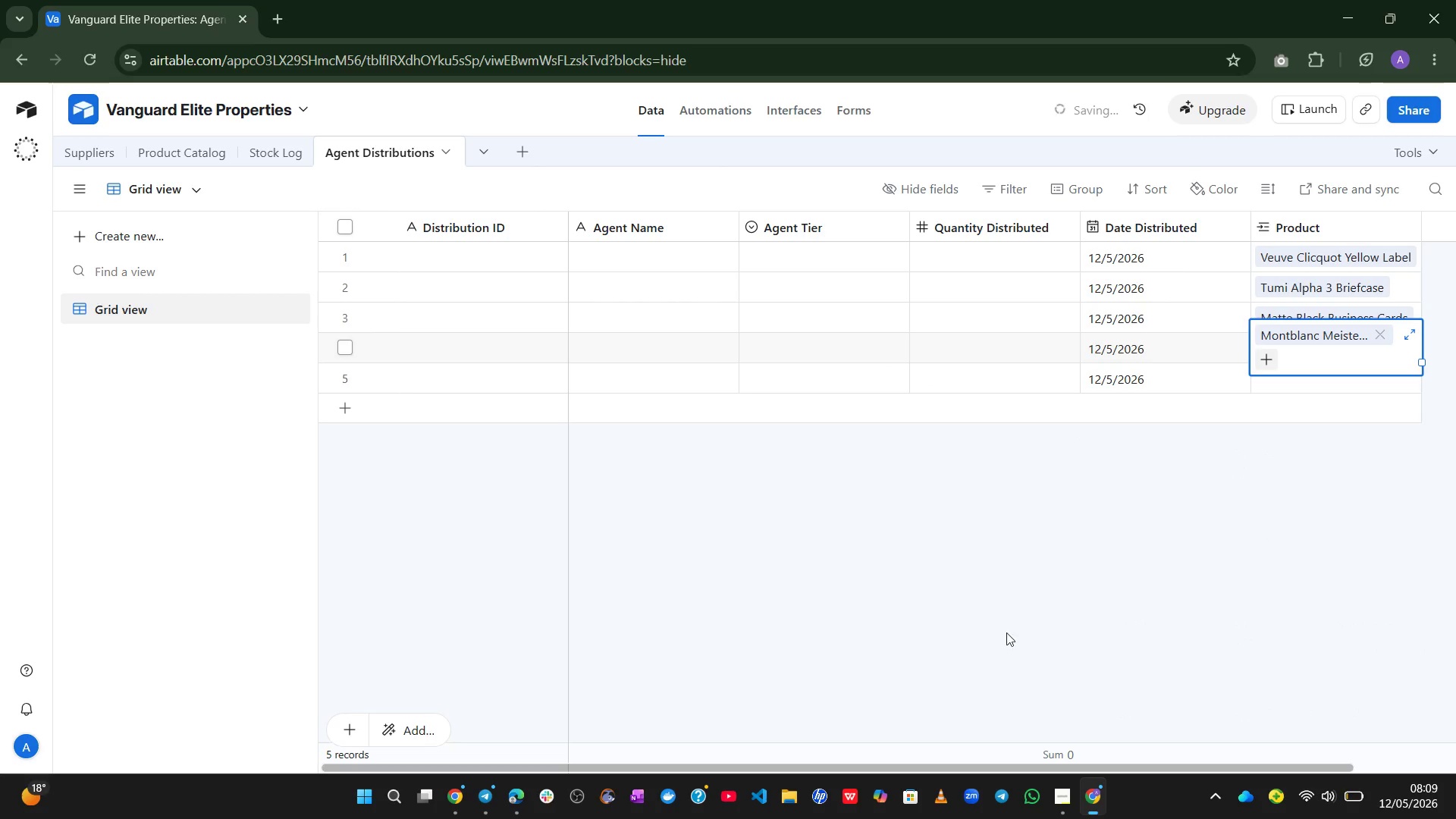 
left_click([1066, 594])
 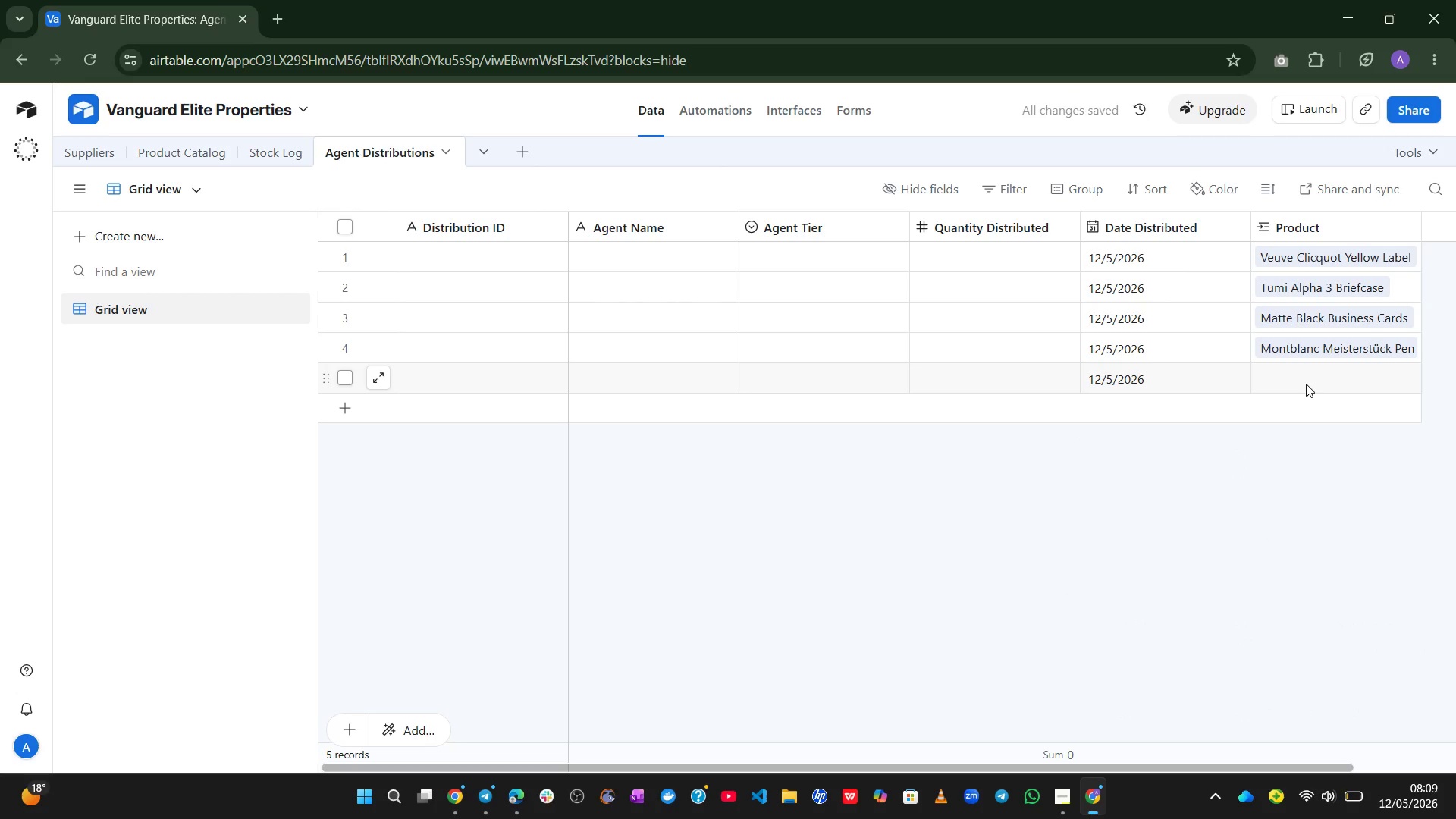 
left_click([1303, 383])
 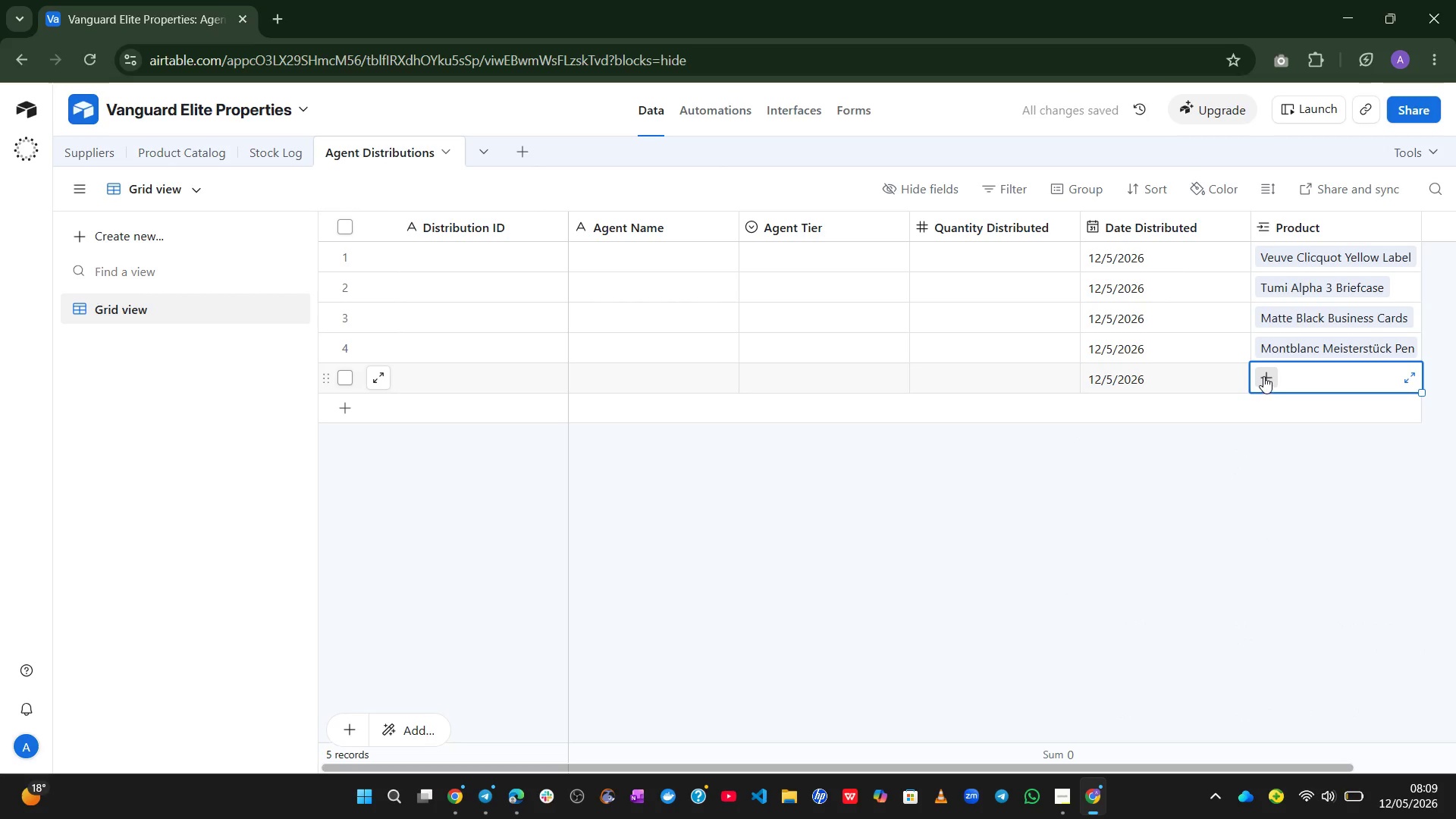 
left_click([1263, 376])
 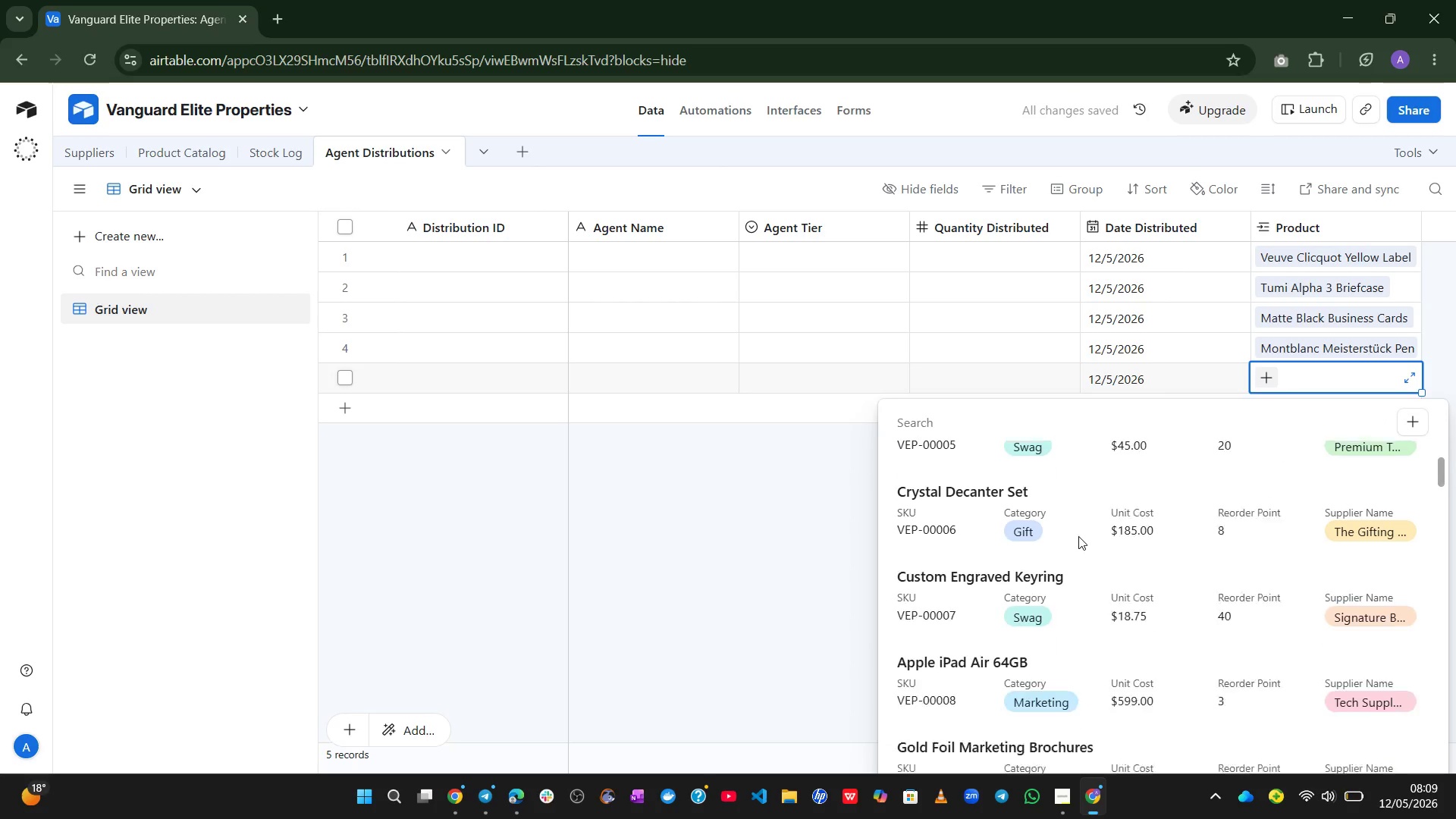 
wait(5.61)
 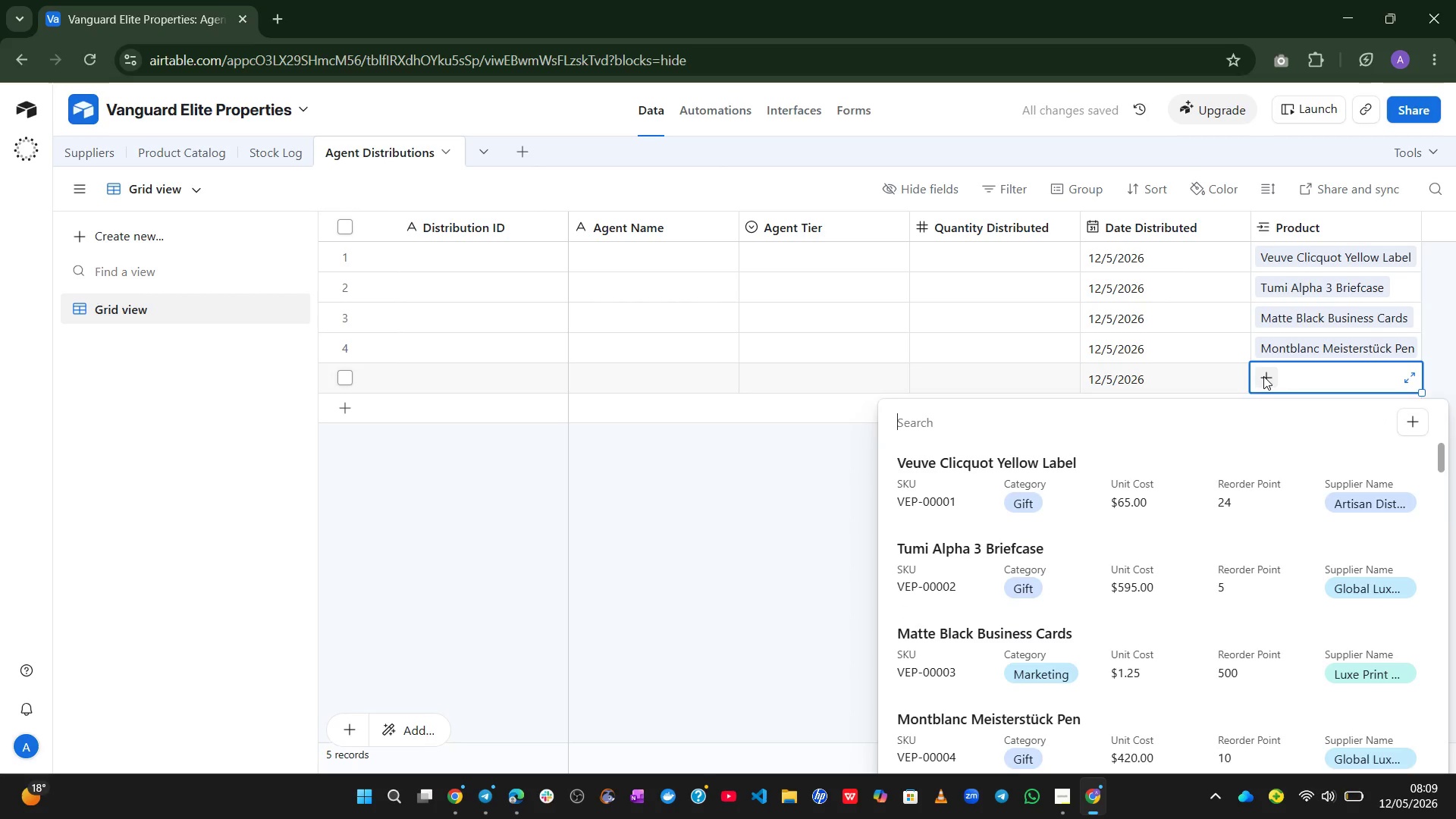 
left_click([974, 618])
 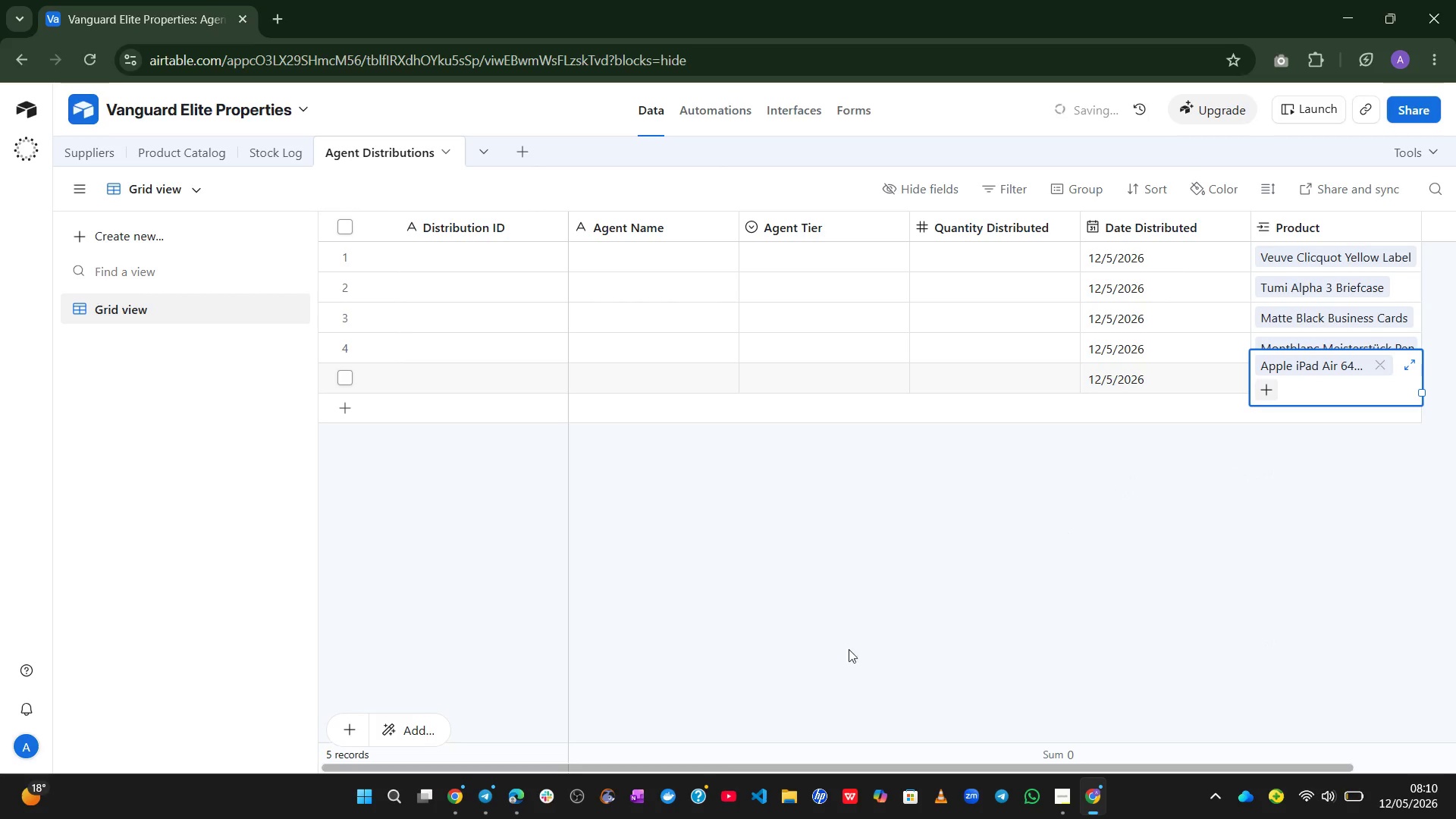 
left_click([824, 651])
 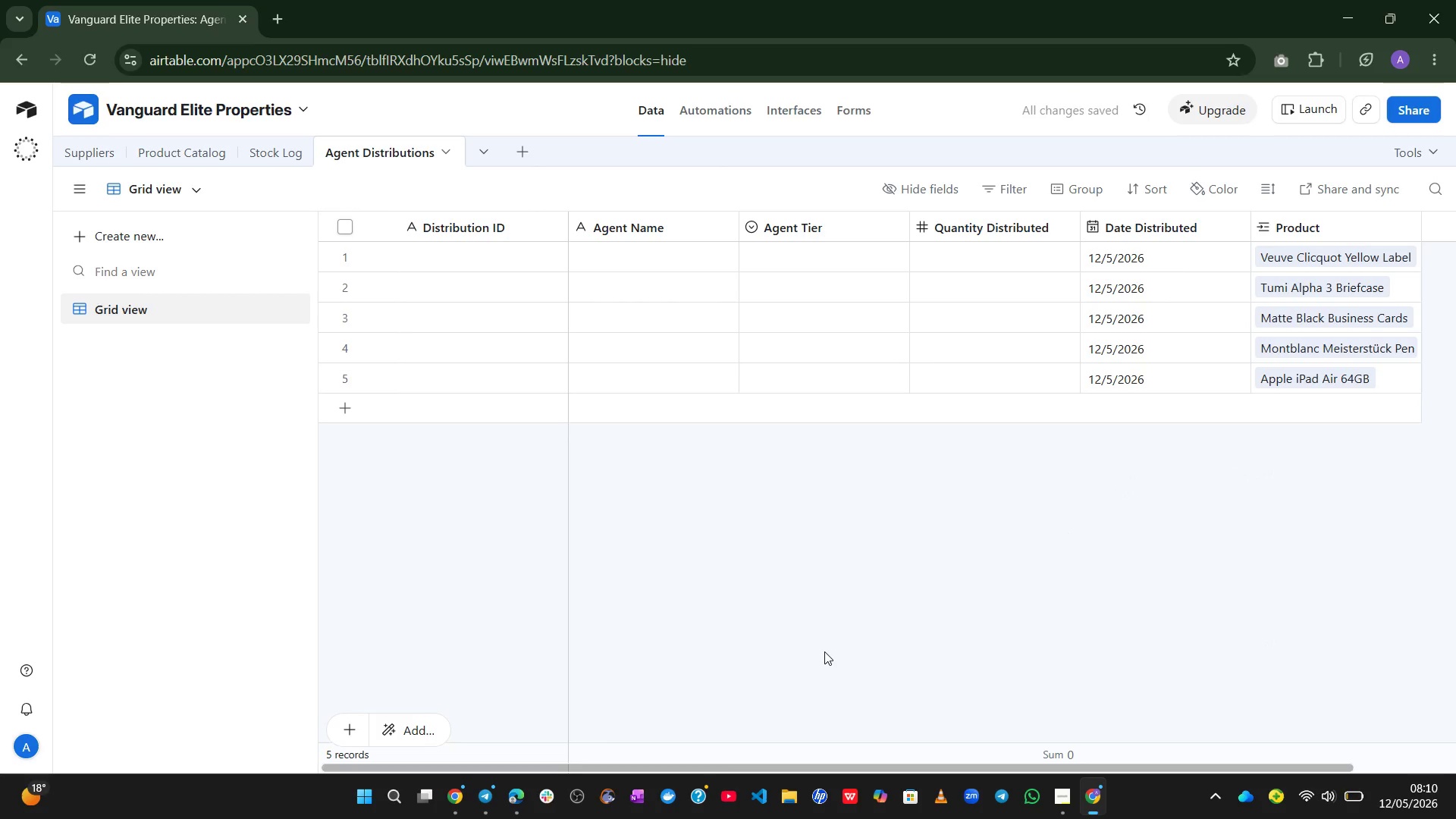 
wait(8.58)
 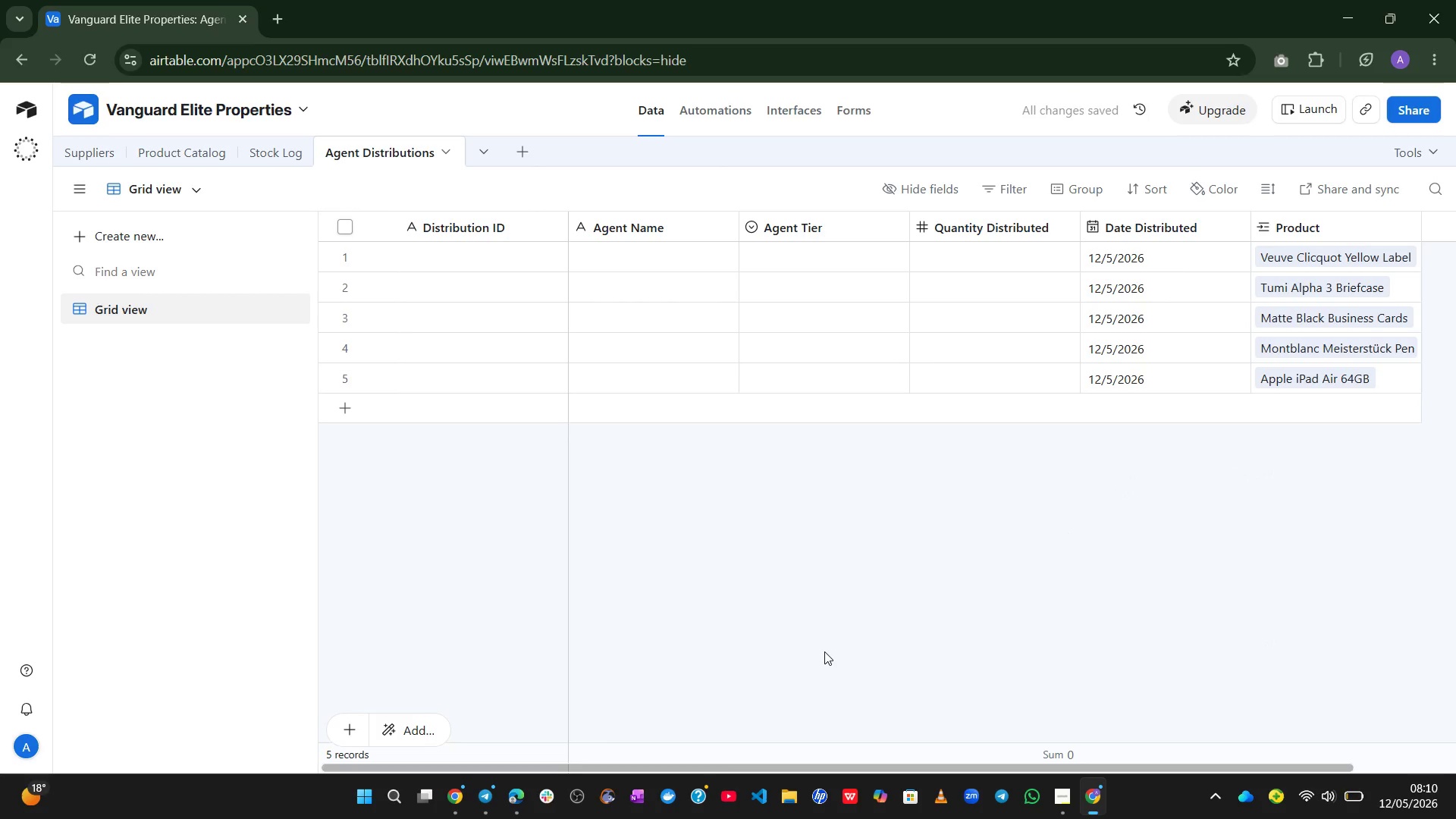 
left_click([630, 256])
 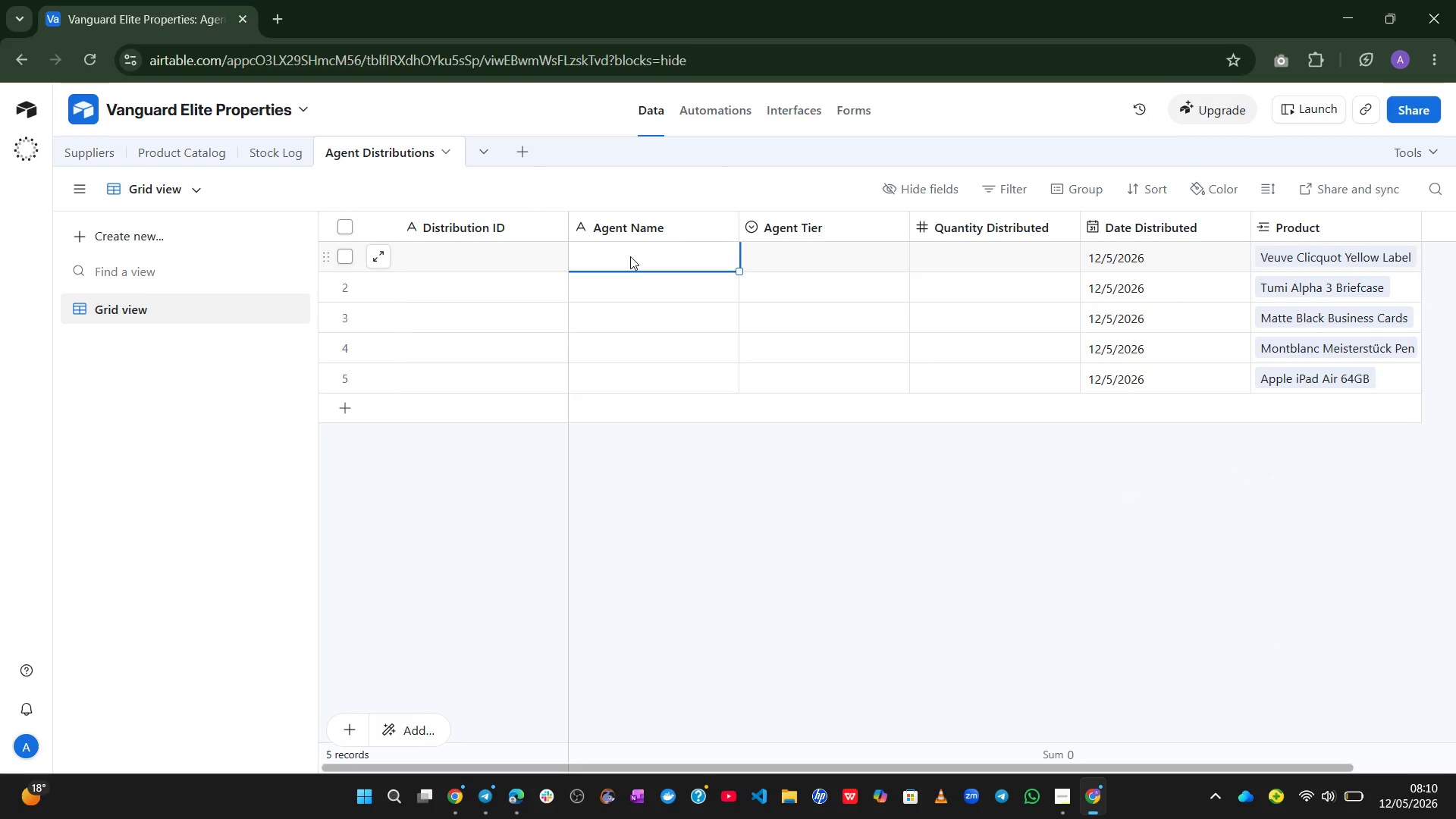 
key(Control+ControlLeft)
 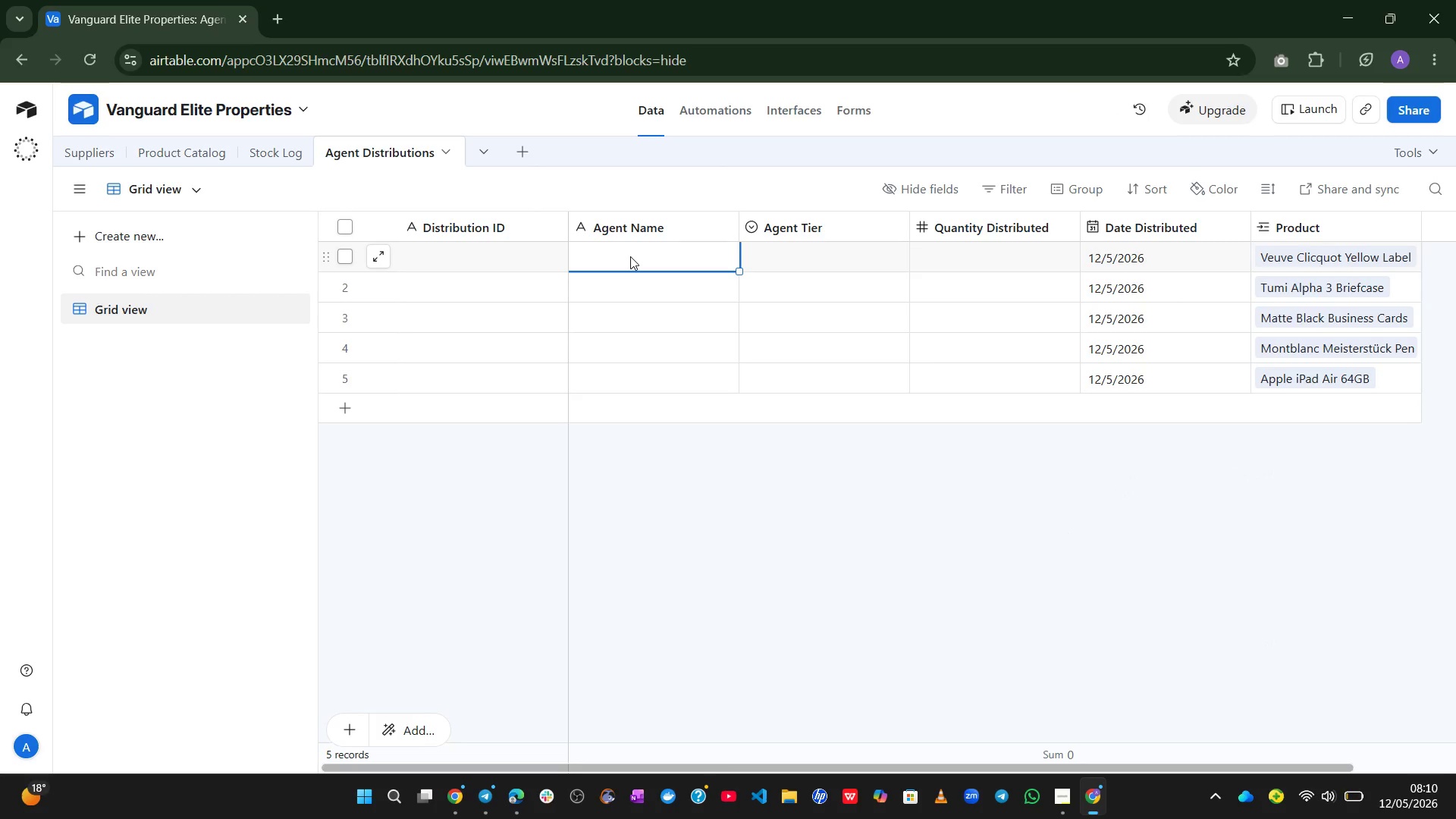 
type(Sarah Mi)
 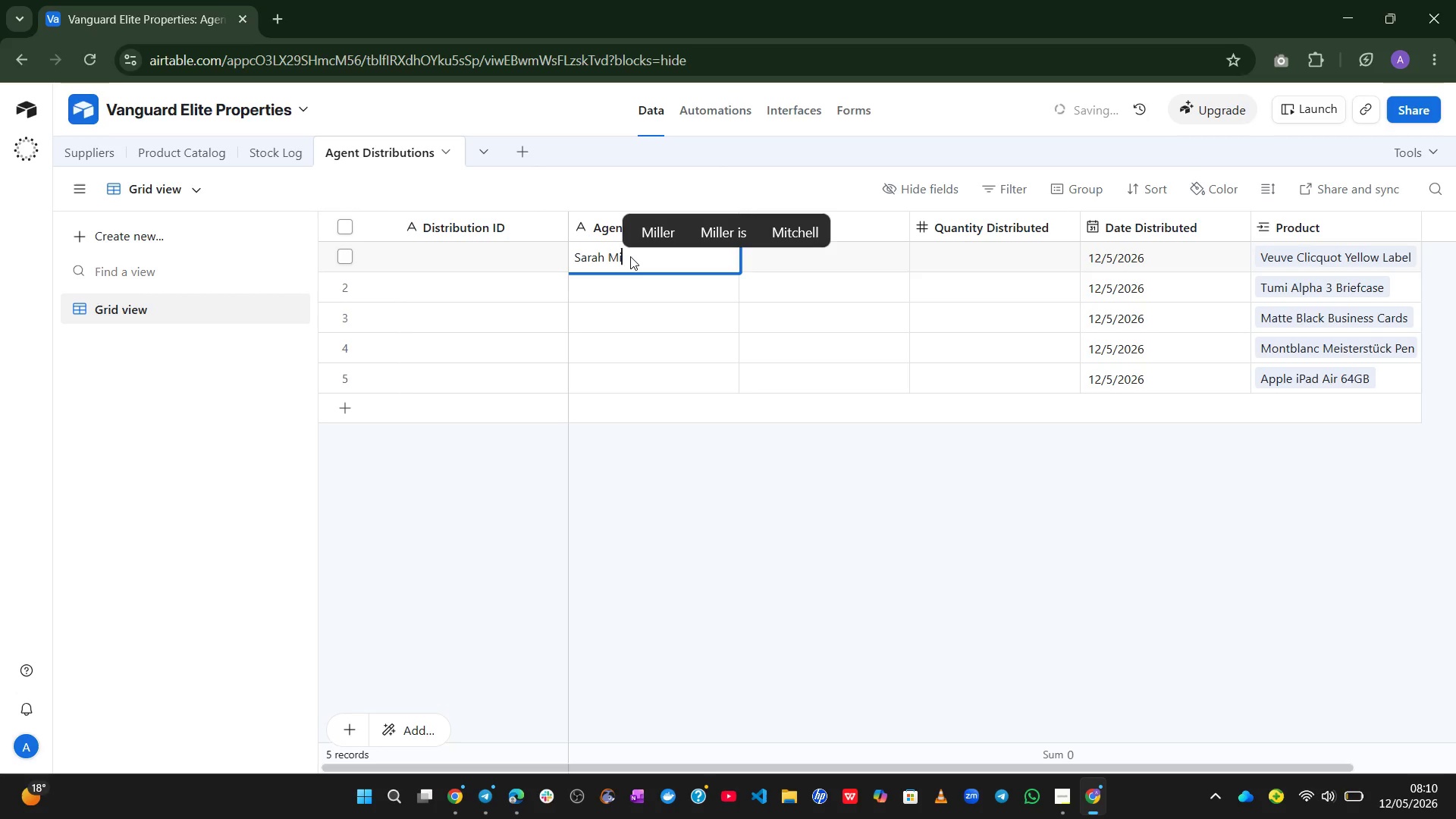 
type(tchell)
 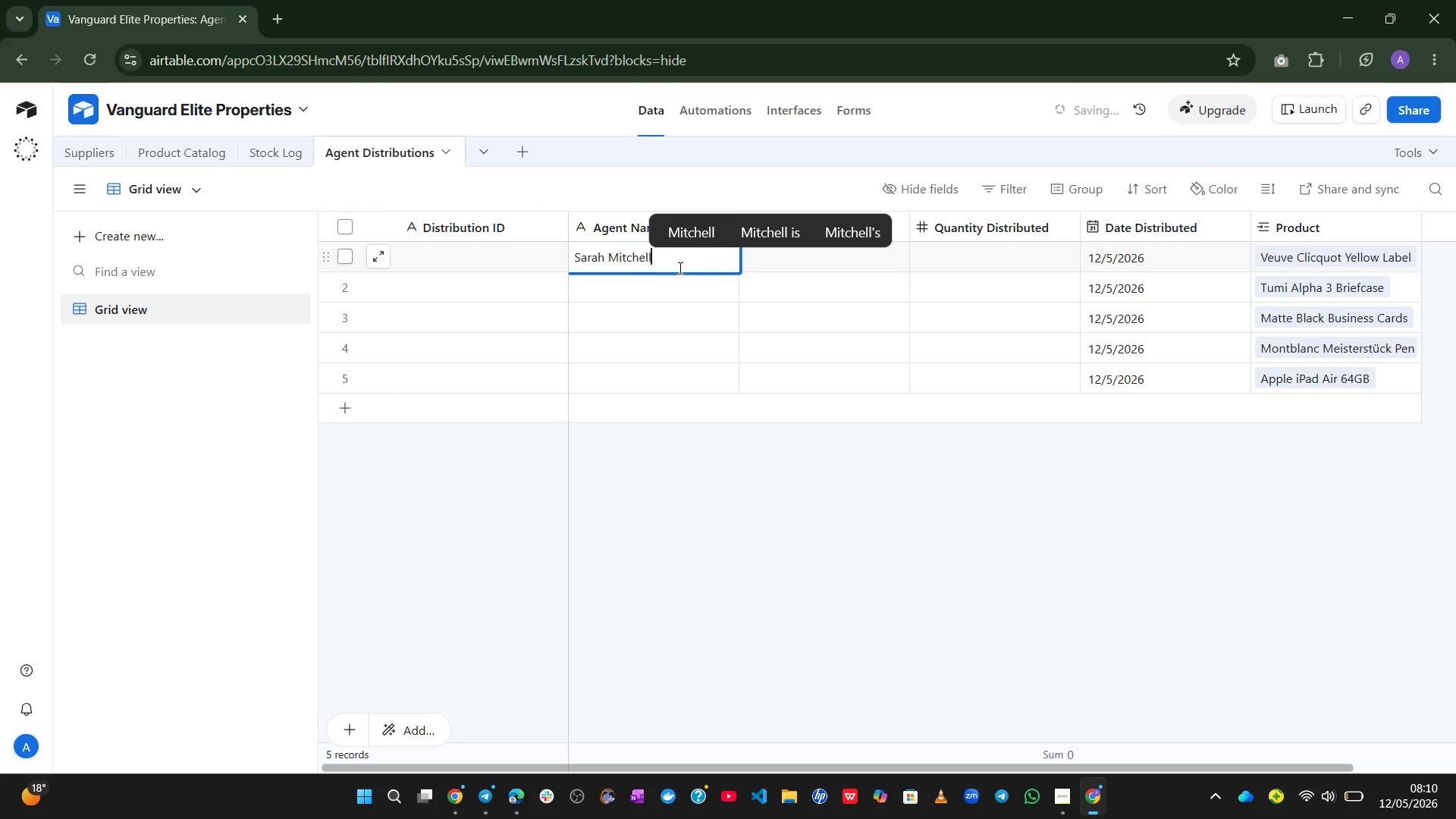 
key(Enter)
 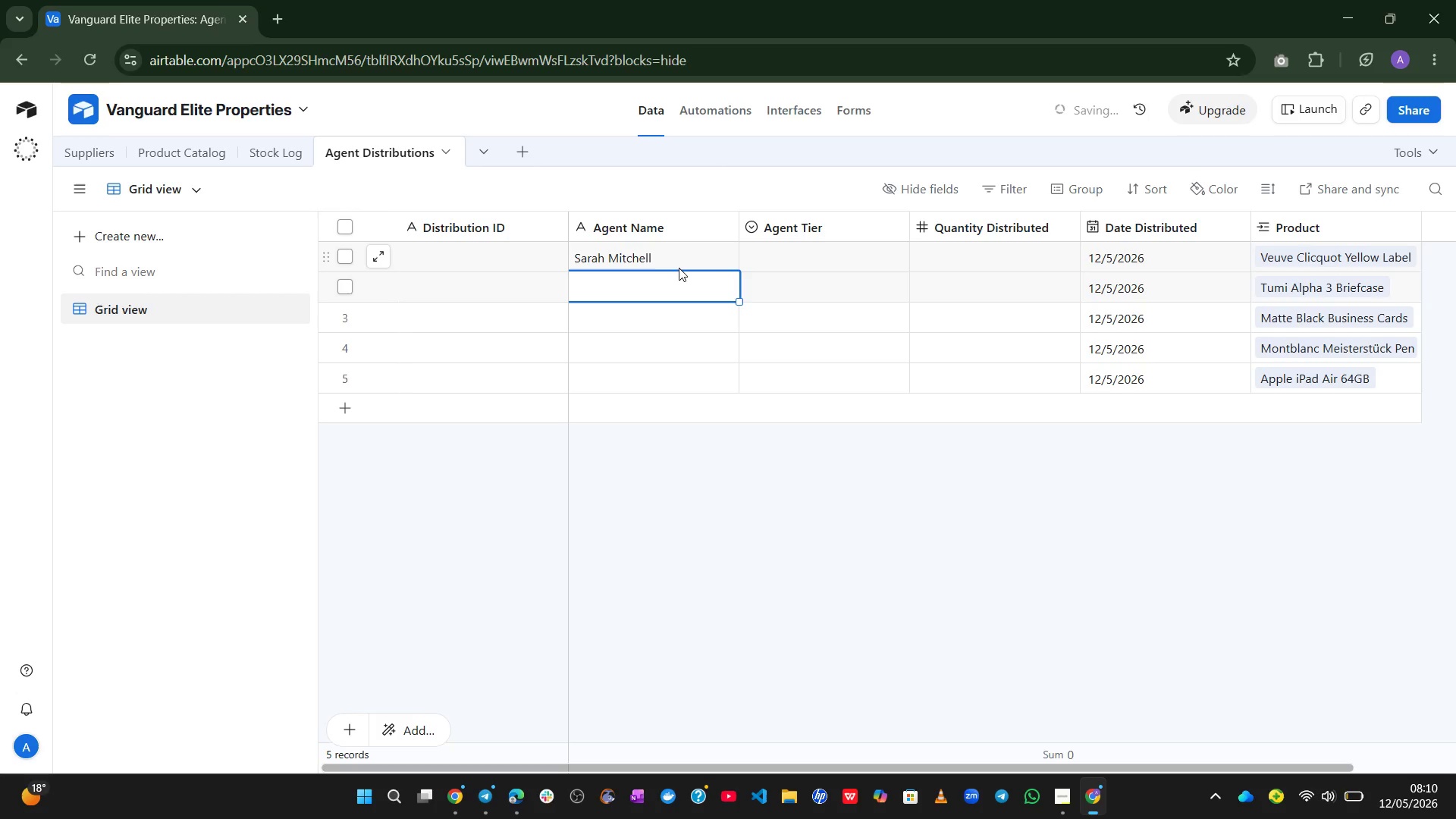 
type(James )
 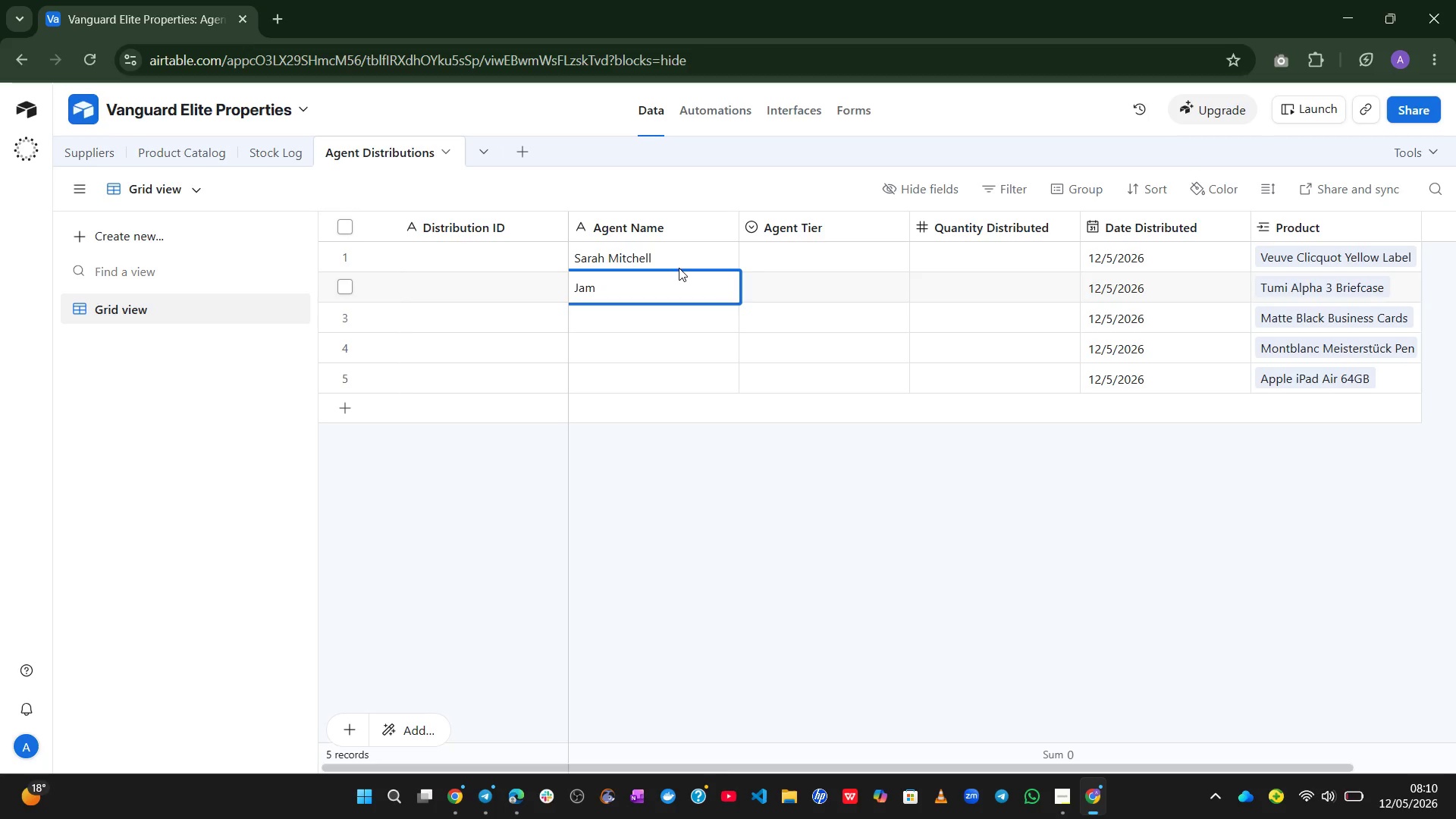 
wait(10.36)
 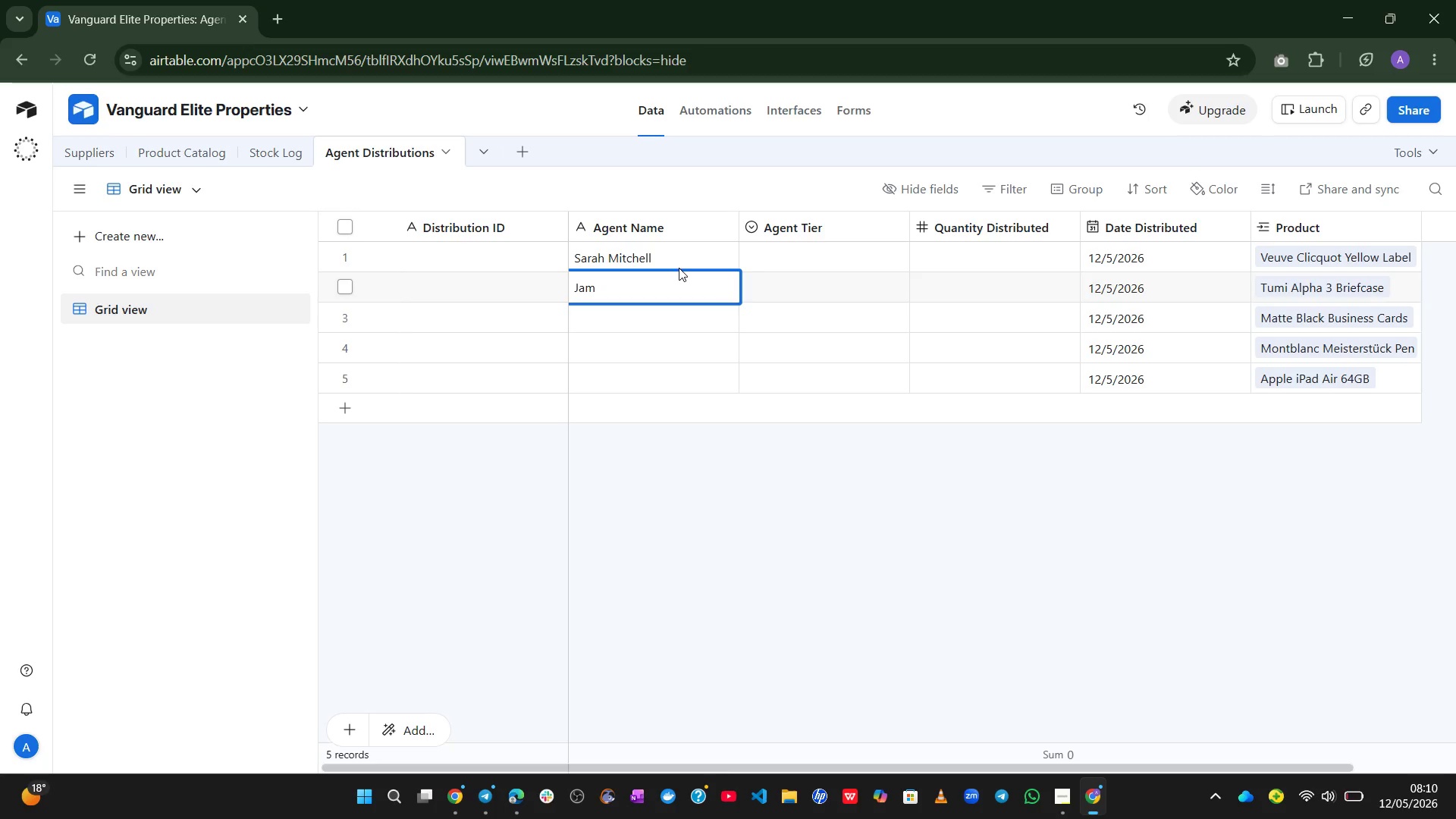 
type(es Harlow)
 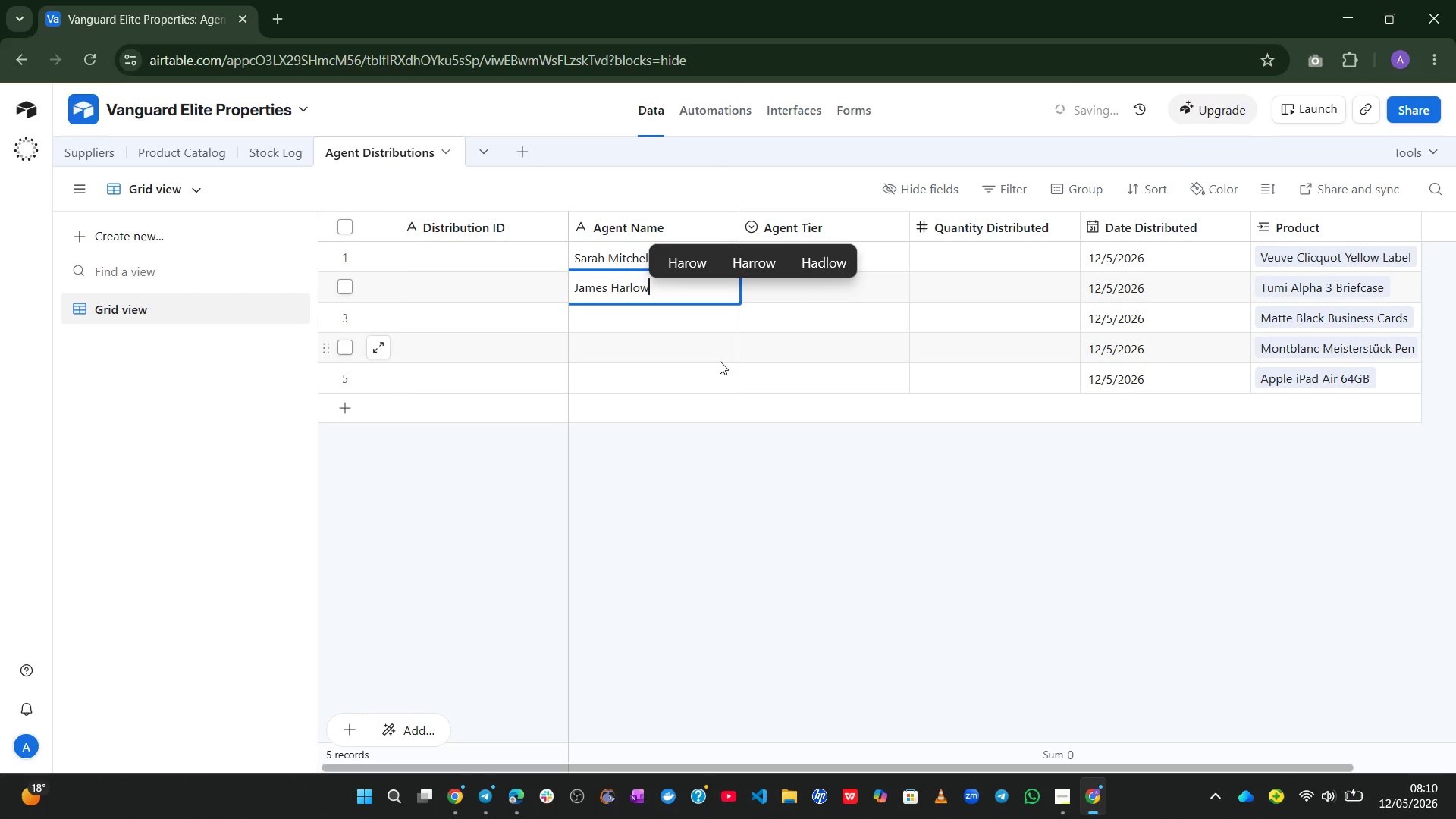 
wait(18.01)
 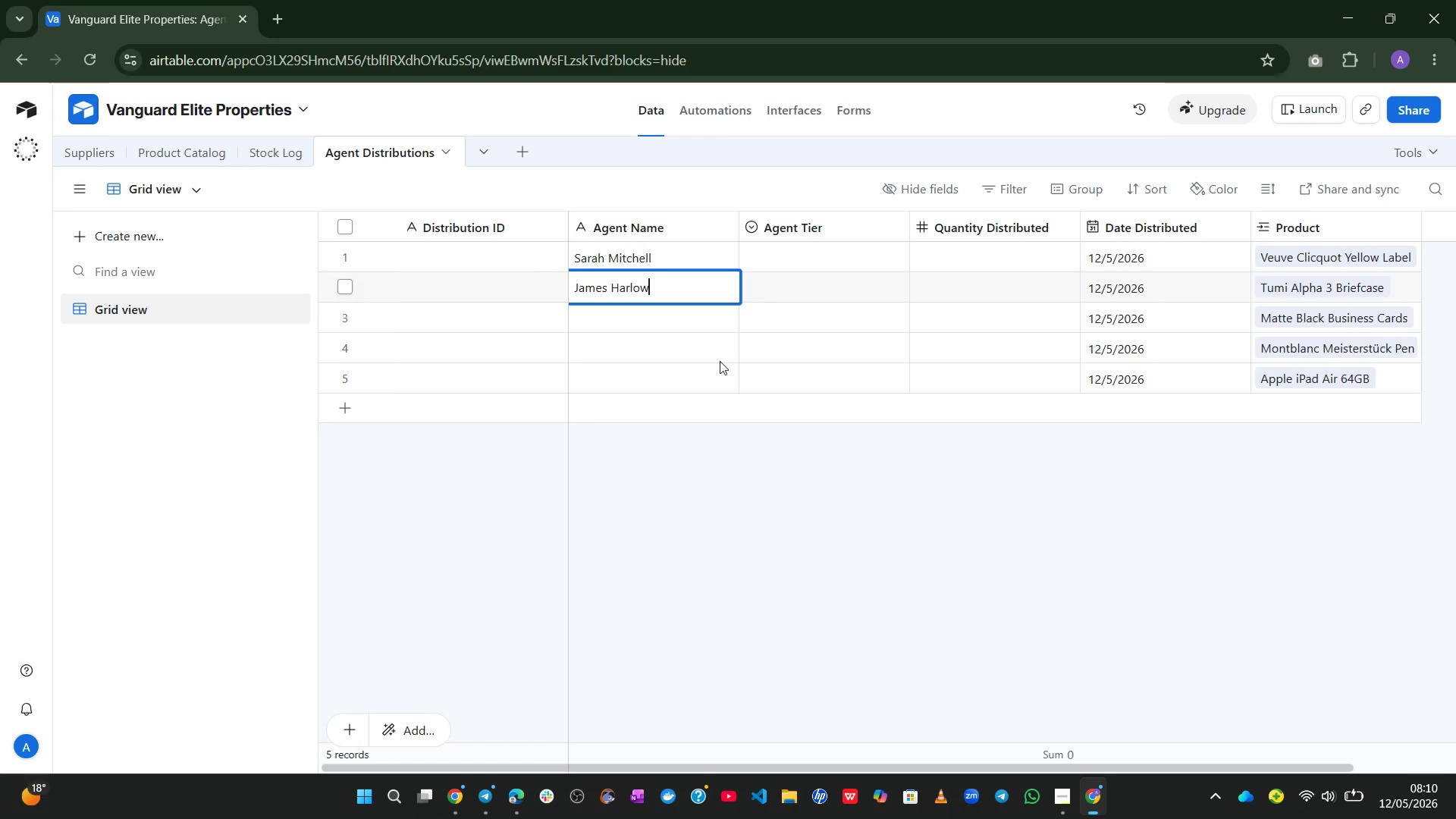 
key(Enter)
 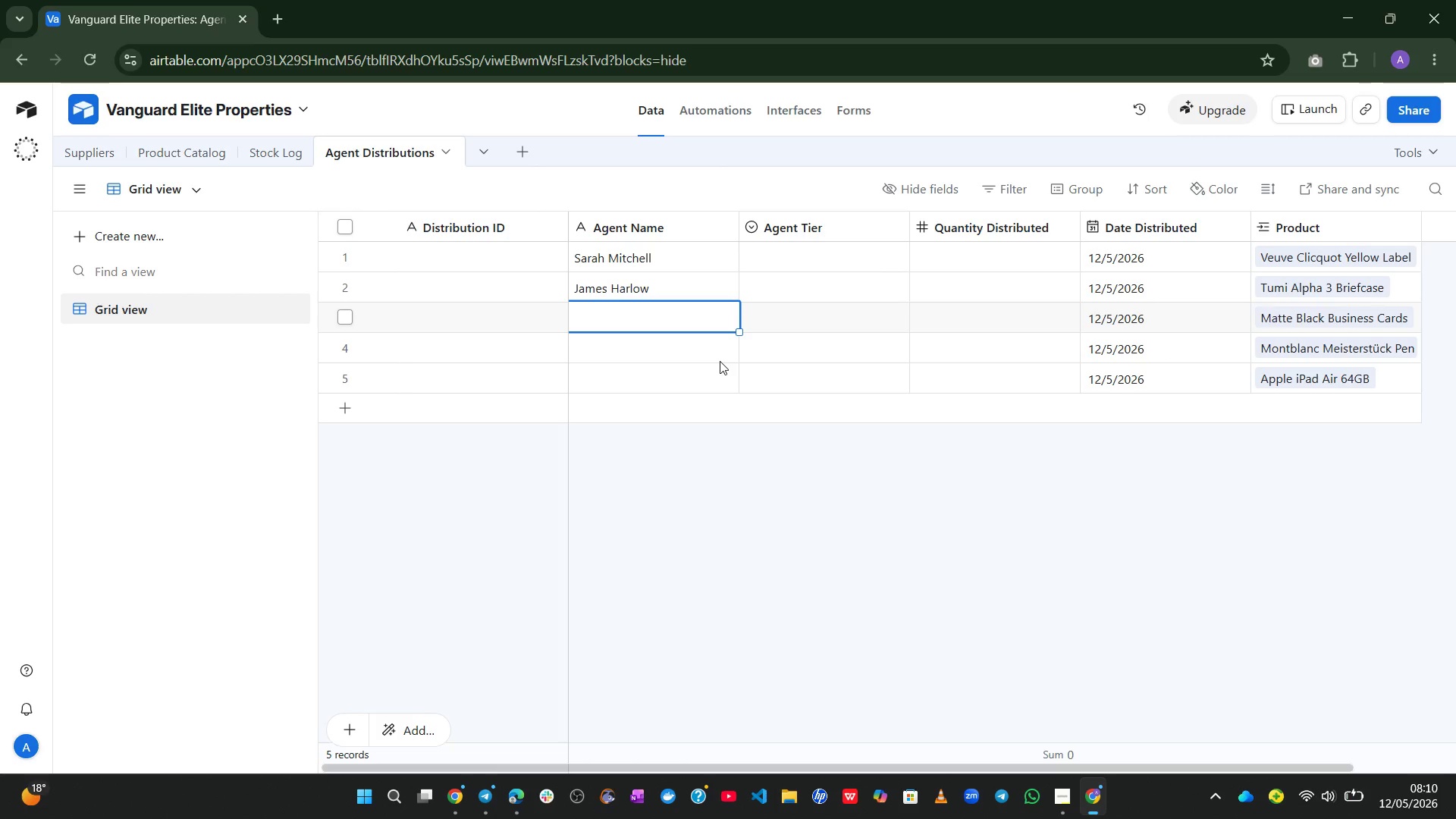 
type(Sarah Mitvhe)
key(Backspace)
key(Backspace)
key(Backspace)
type(chell)
 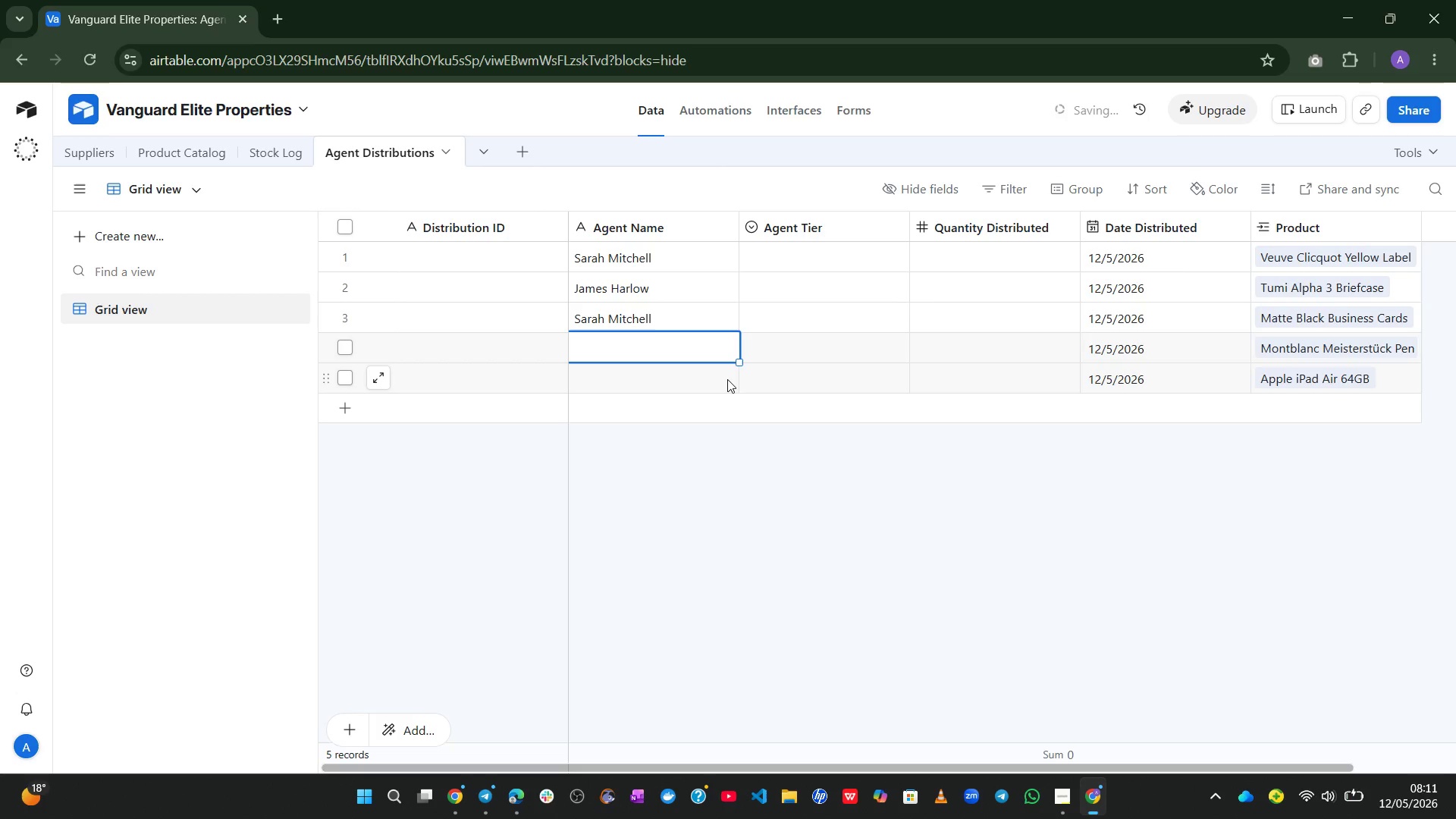 
 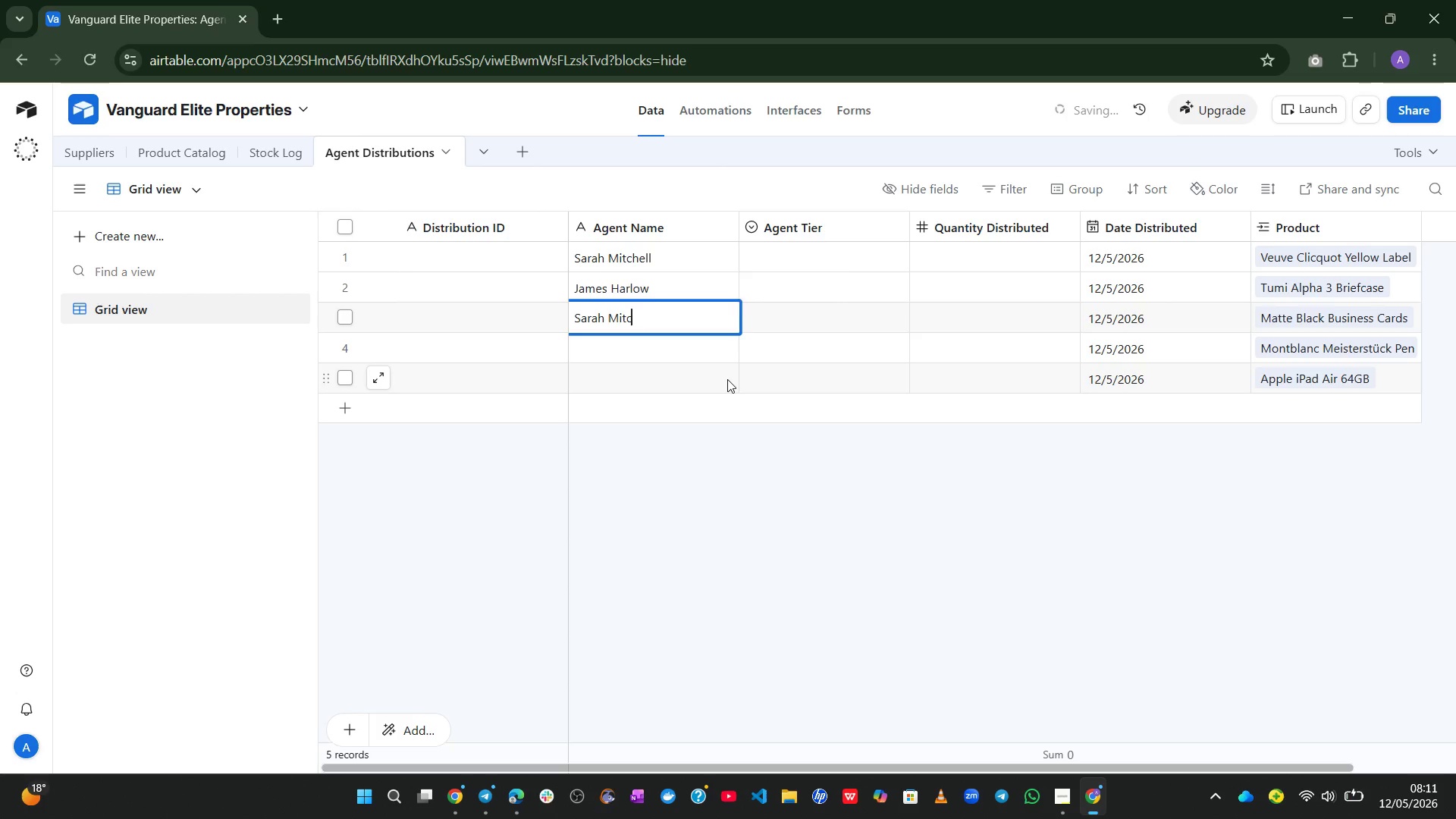 
key(Enter)
 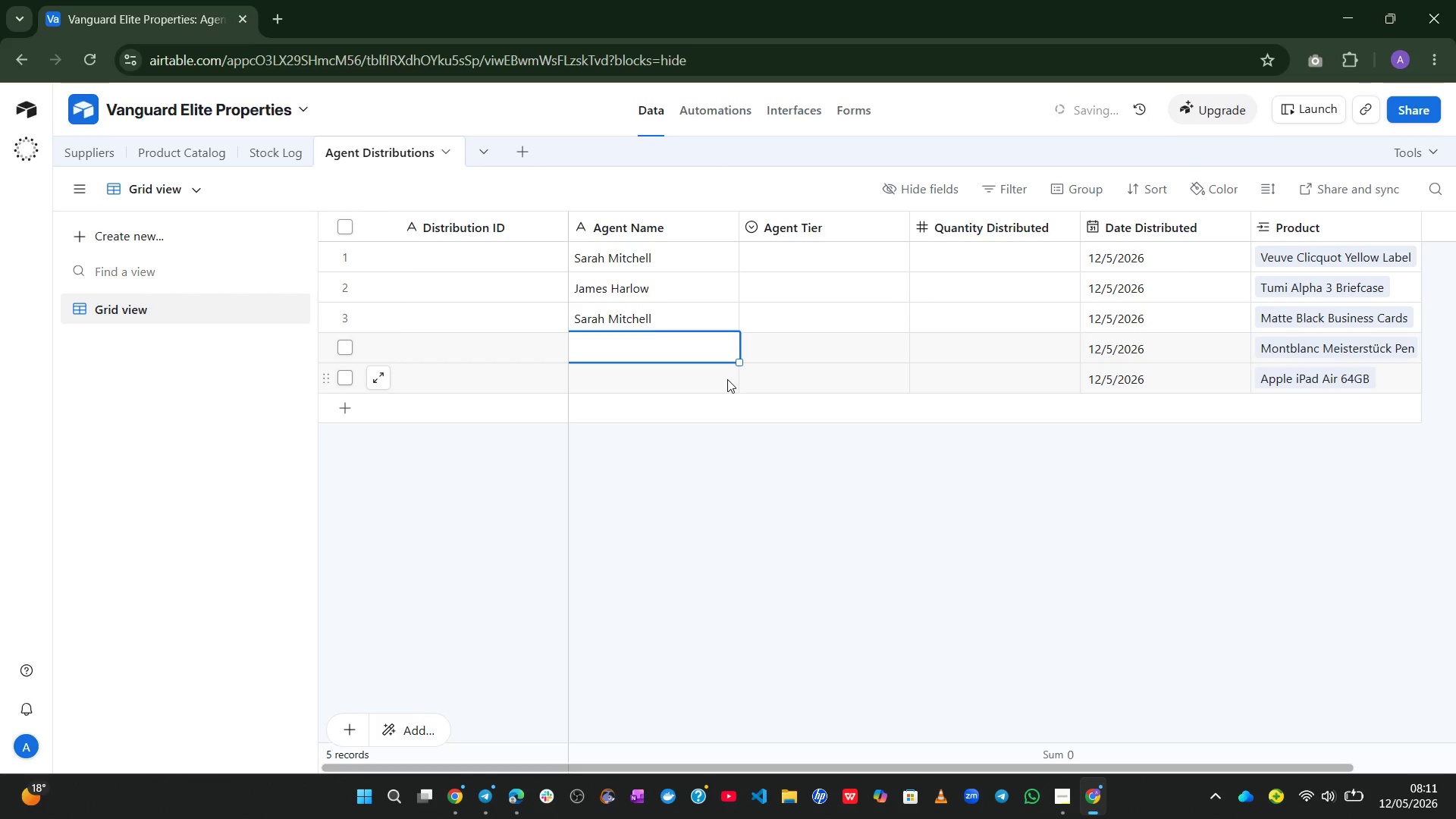 
type(James Harlow)
 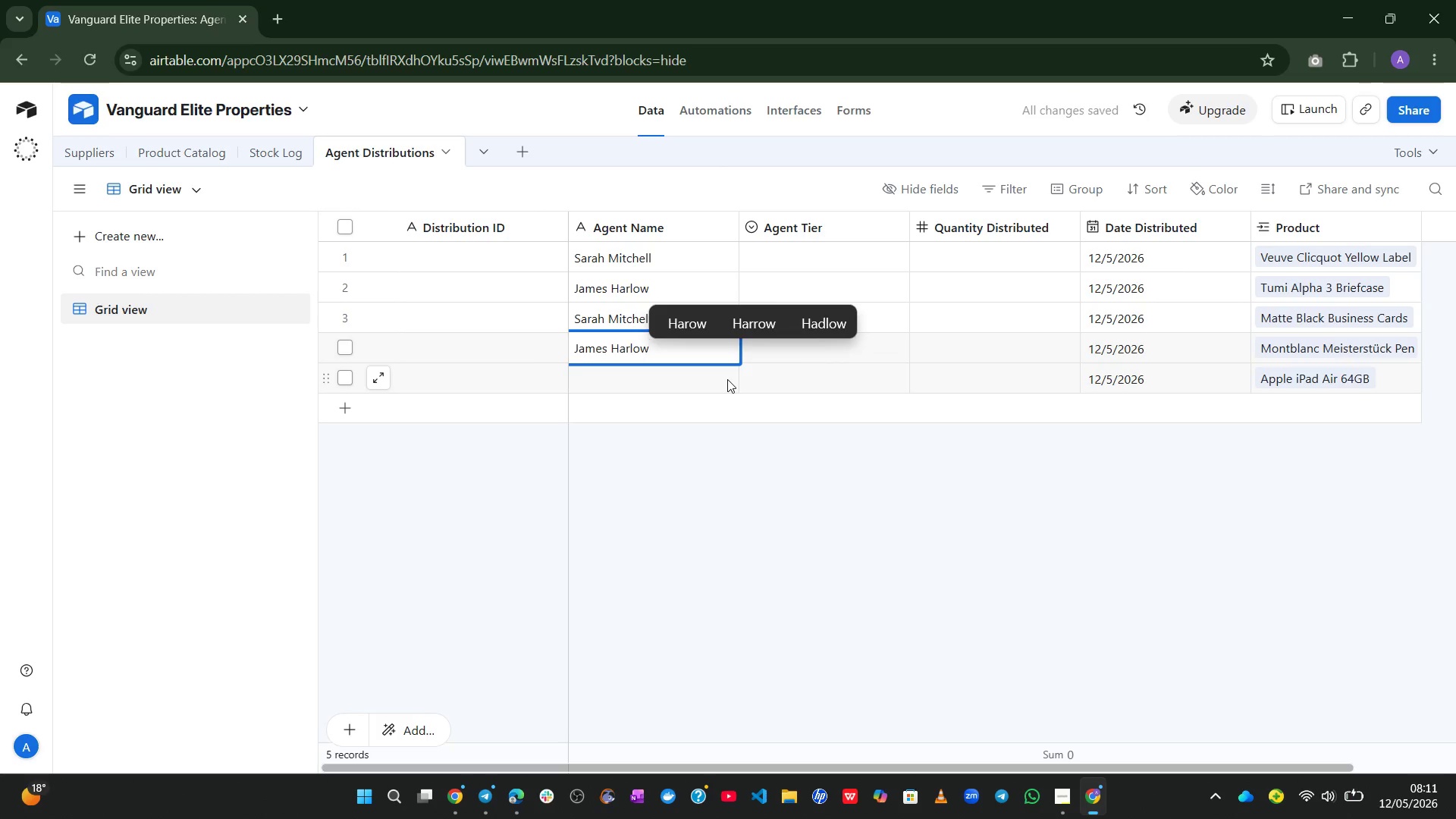 
key(Enter)
 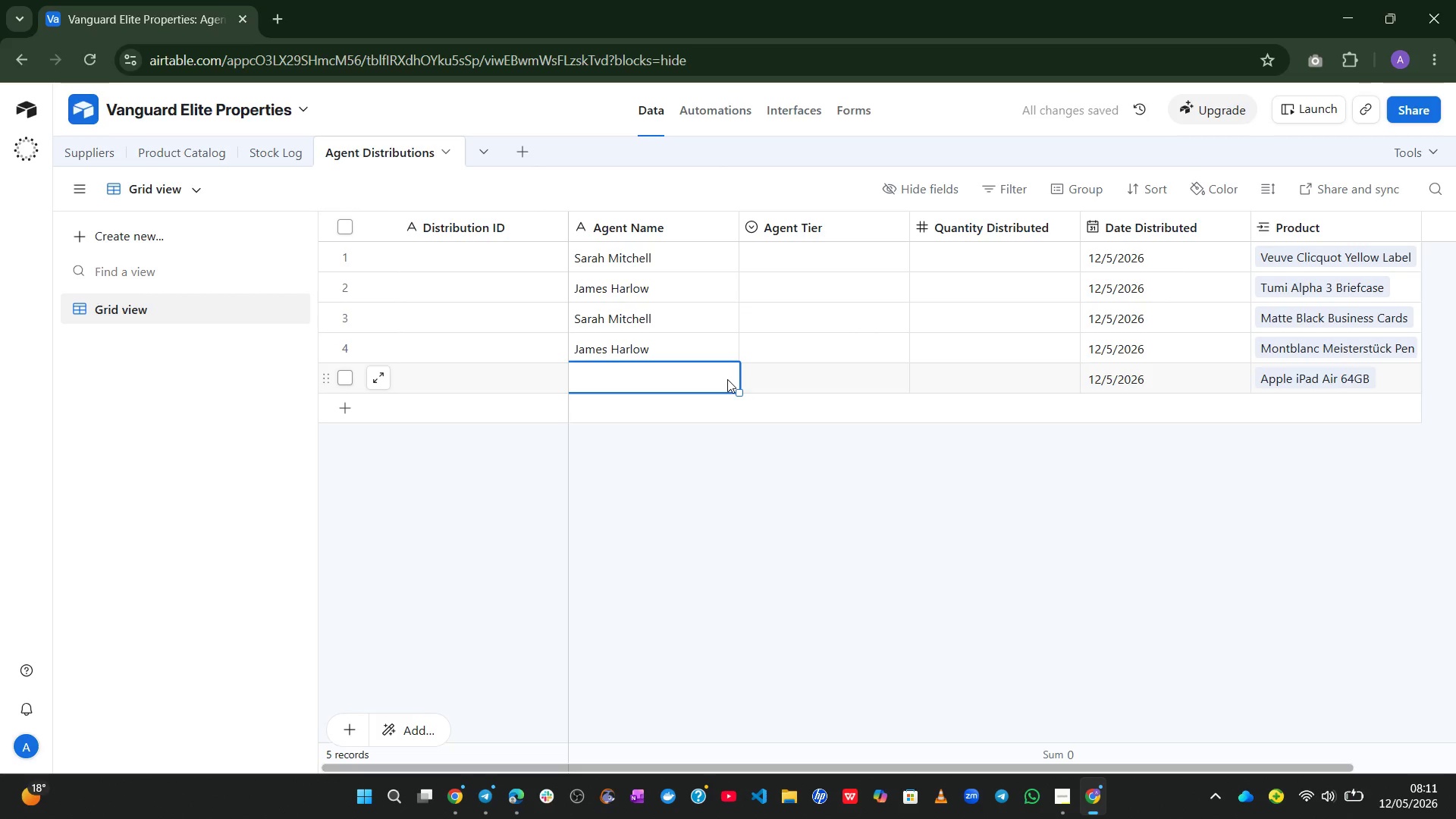 
type(Sarah Mitchell)
 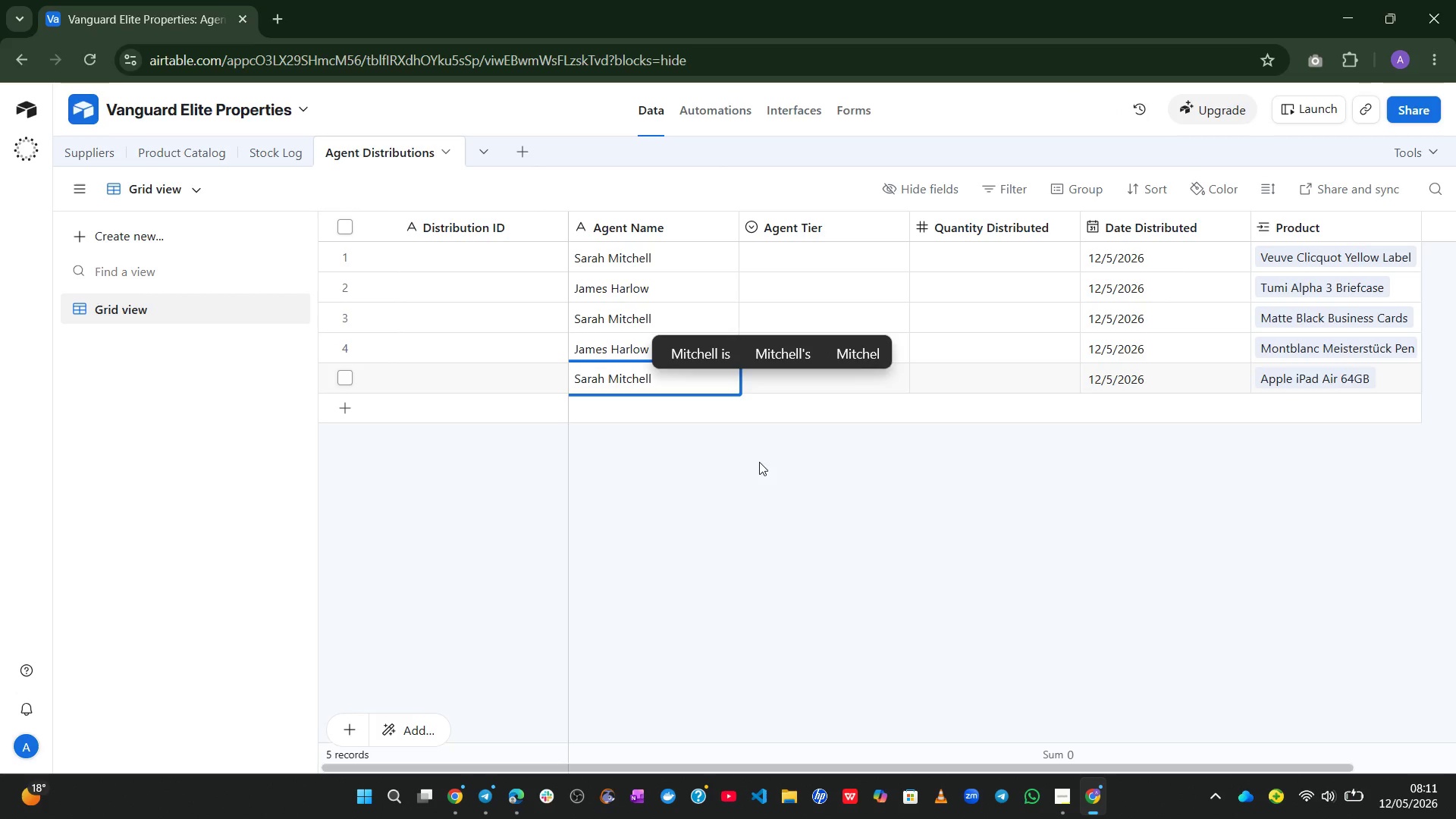 
left_click([767, 504])
 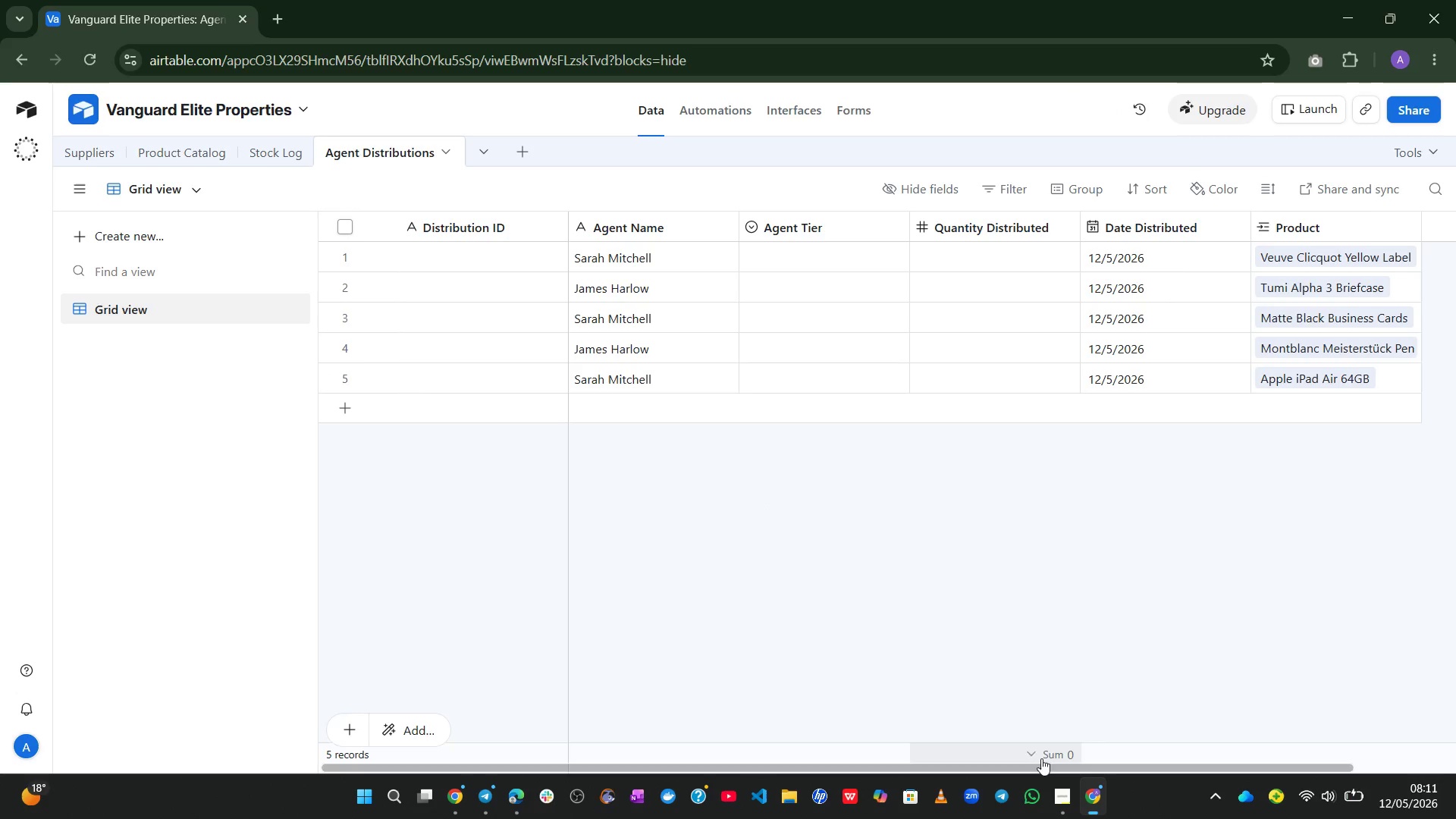 
left_click([1055, 812])